 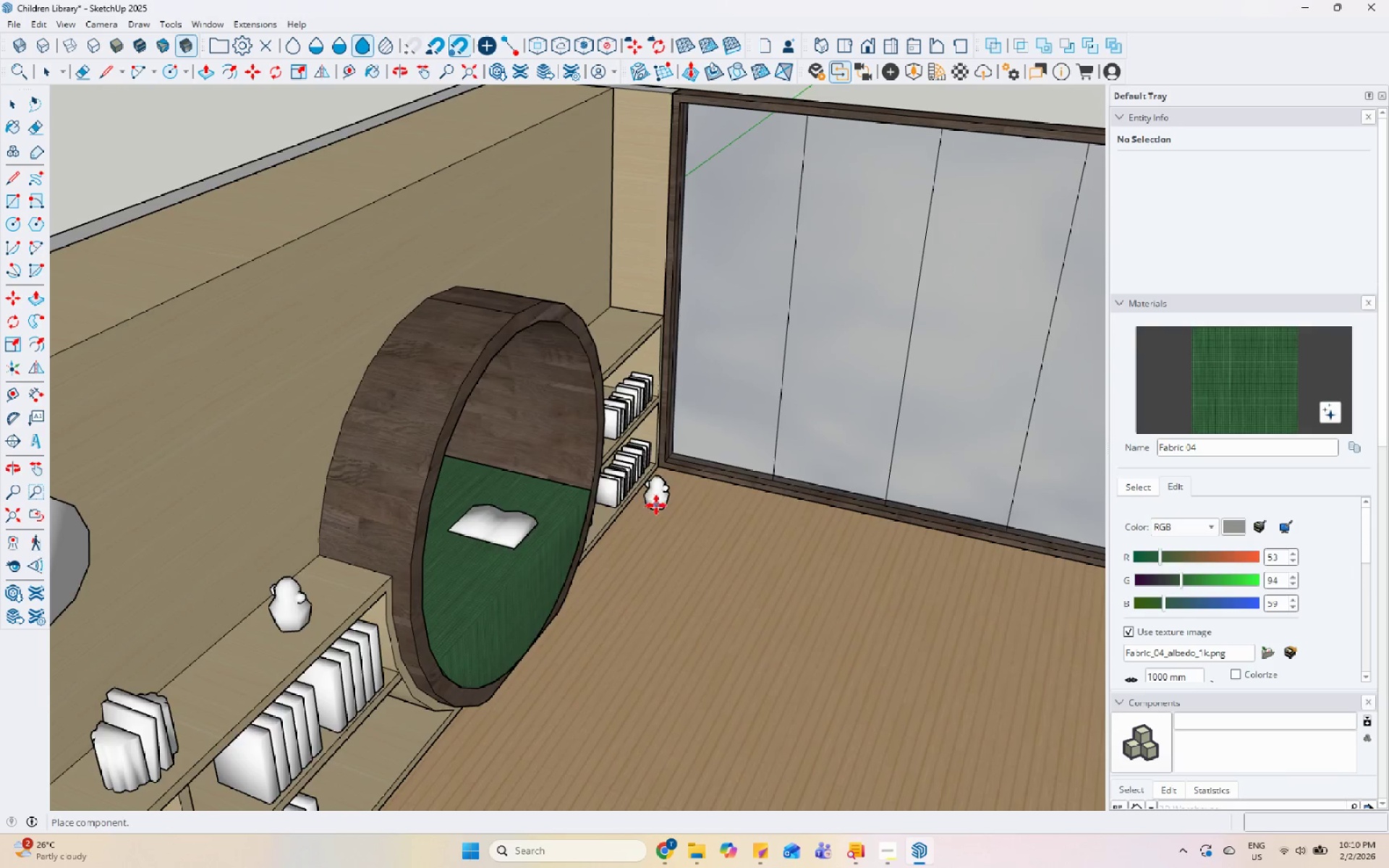 
scroll: coordinate [648, 434], scroll_direction: up, amount: 6.0
 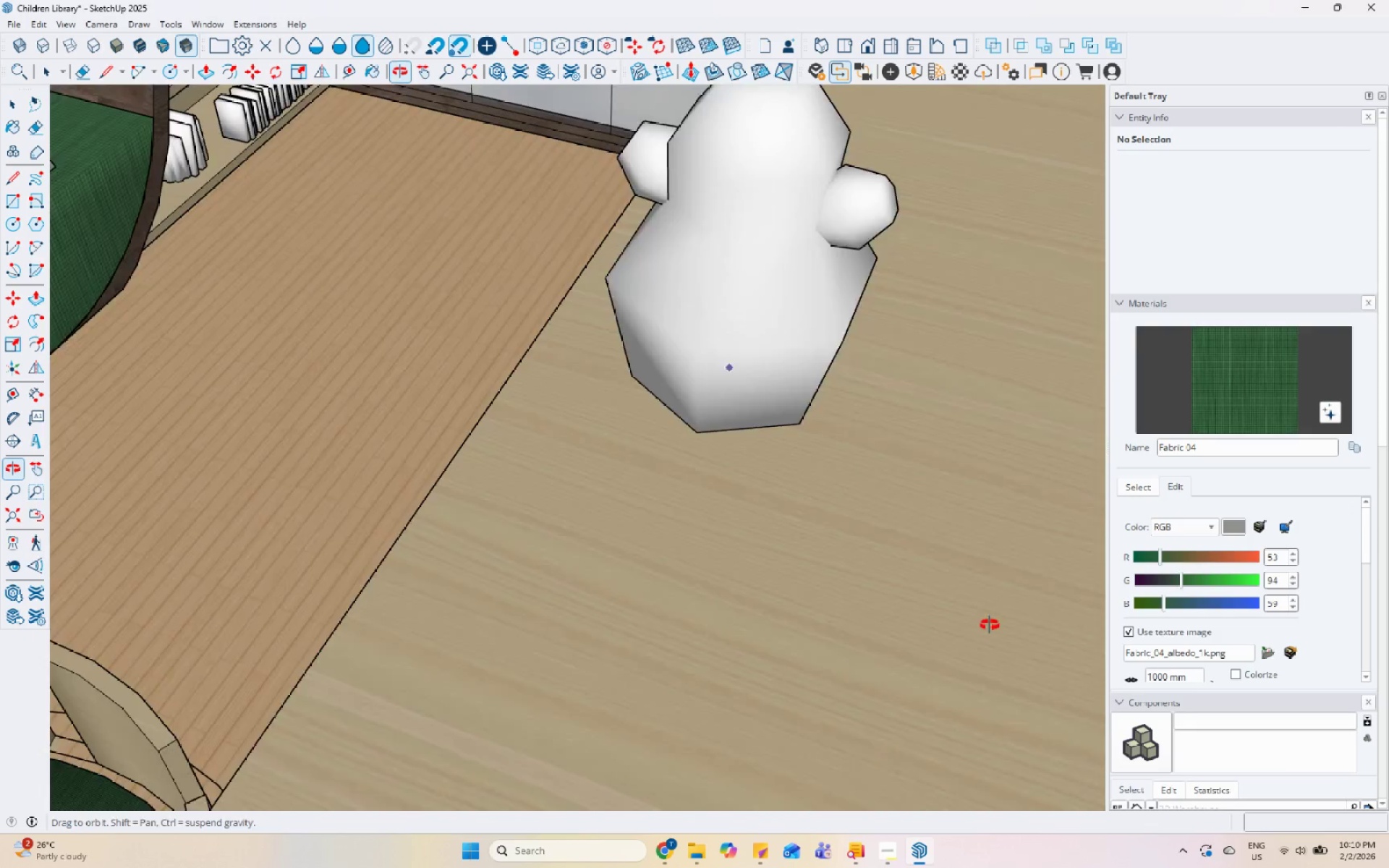 
scroll: coordinate [582, 365], scroll_direction: down, amount: 13.0
 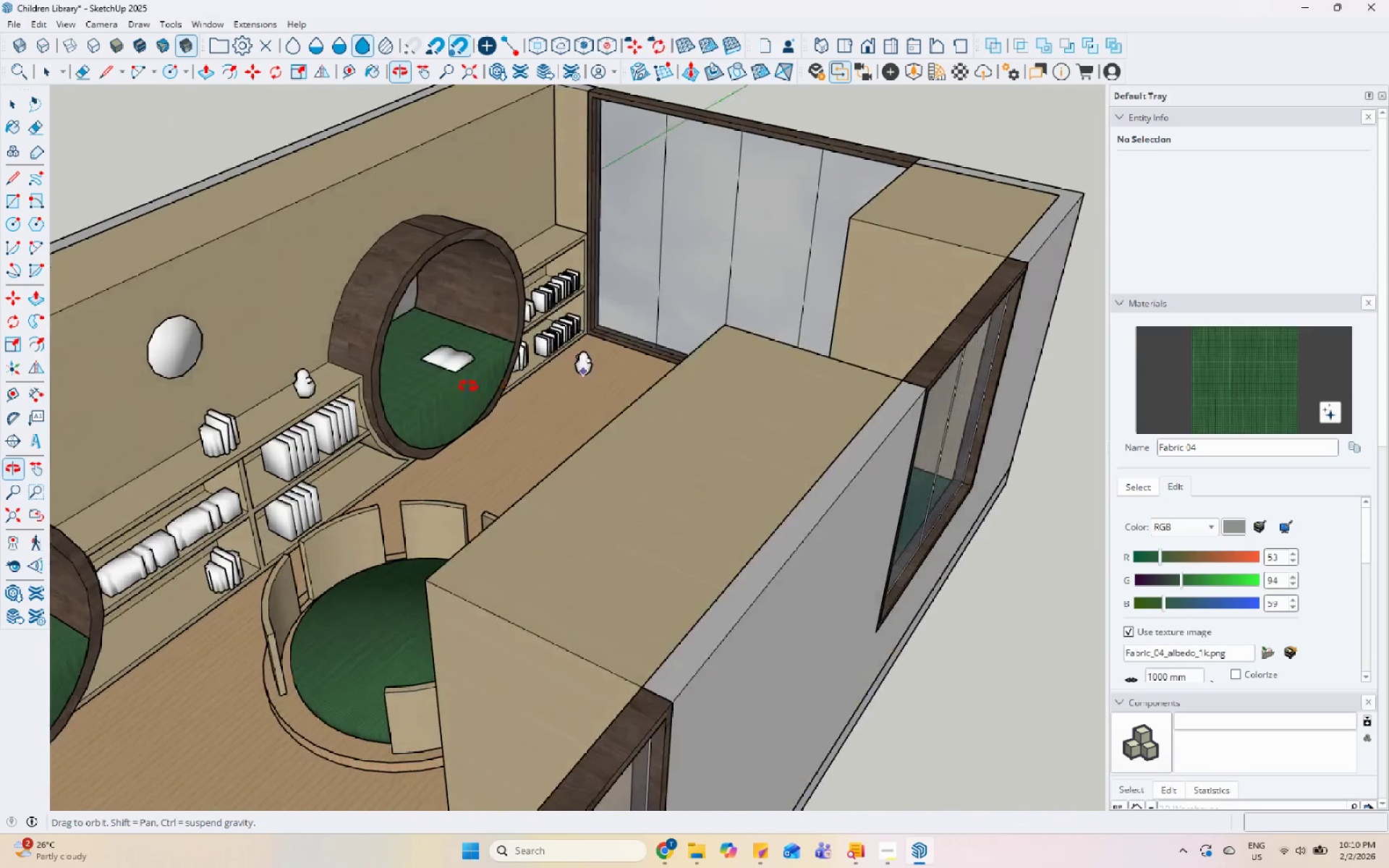 
scroll: coordinate [459, 559], scroll_direction: up, amount: 8.0
 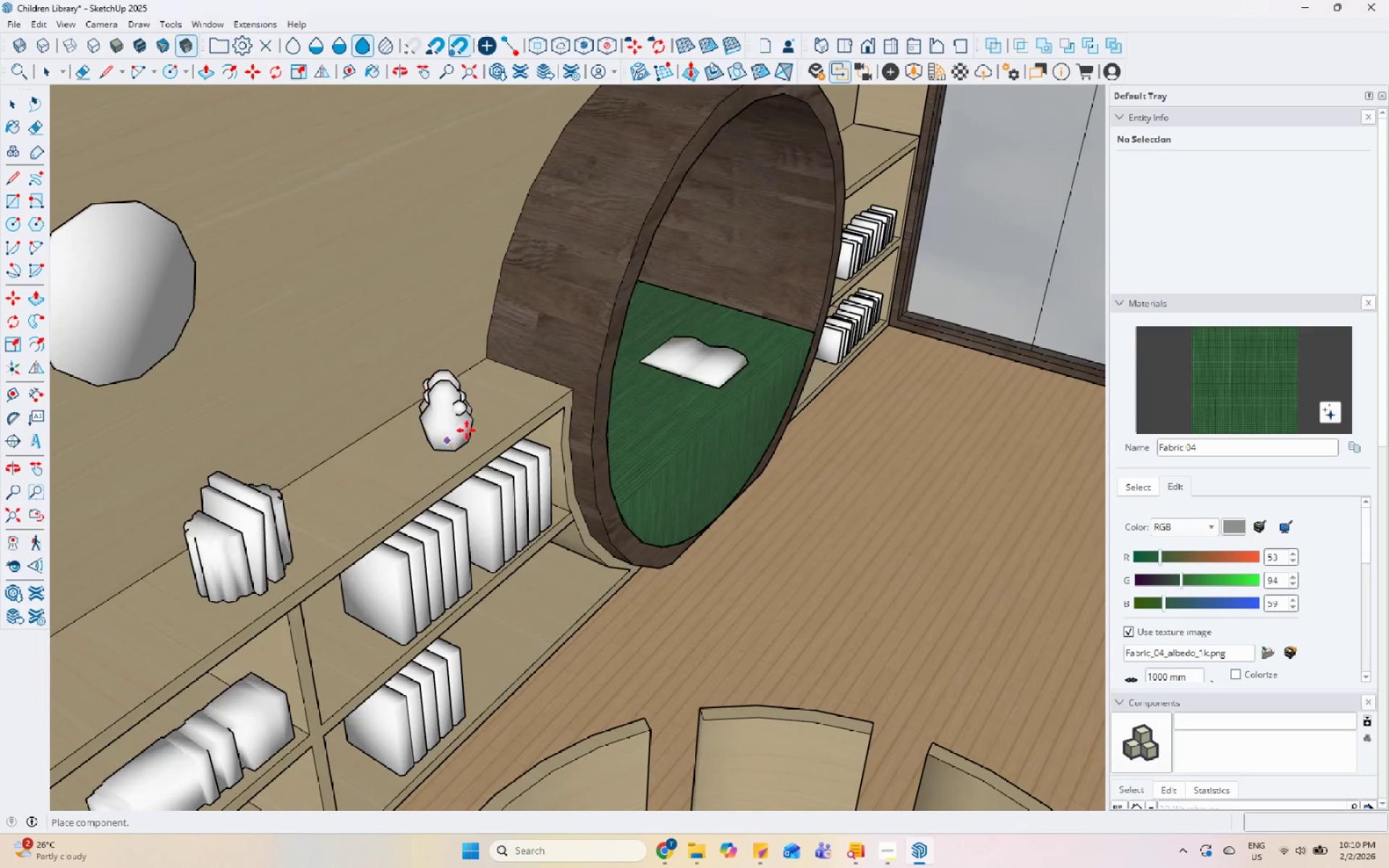 
scroll: coordinate [189, 678], scroll_direction: down, amount: 4.0
 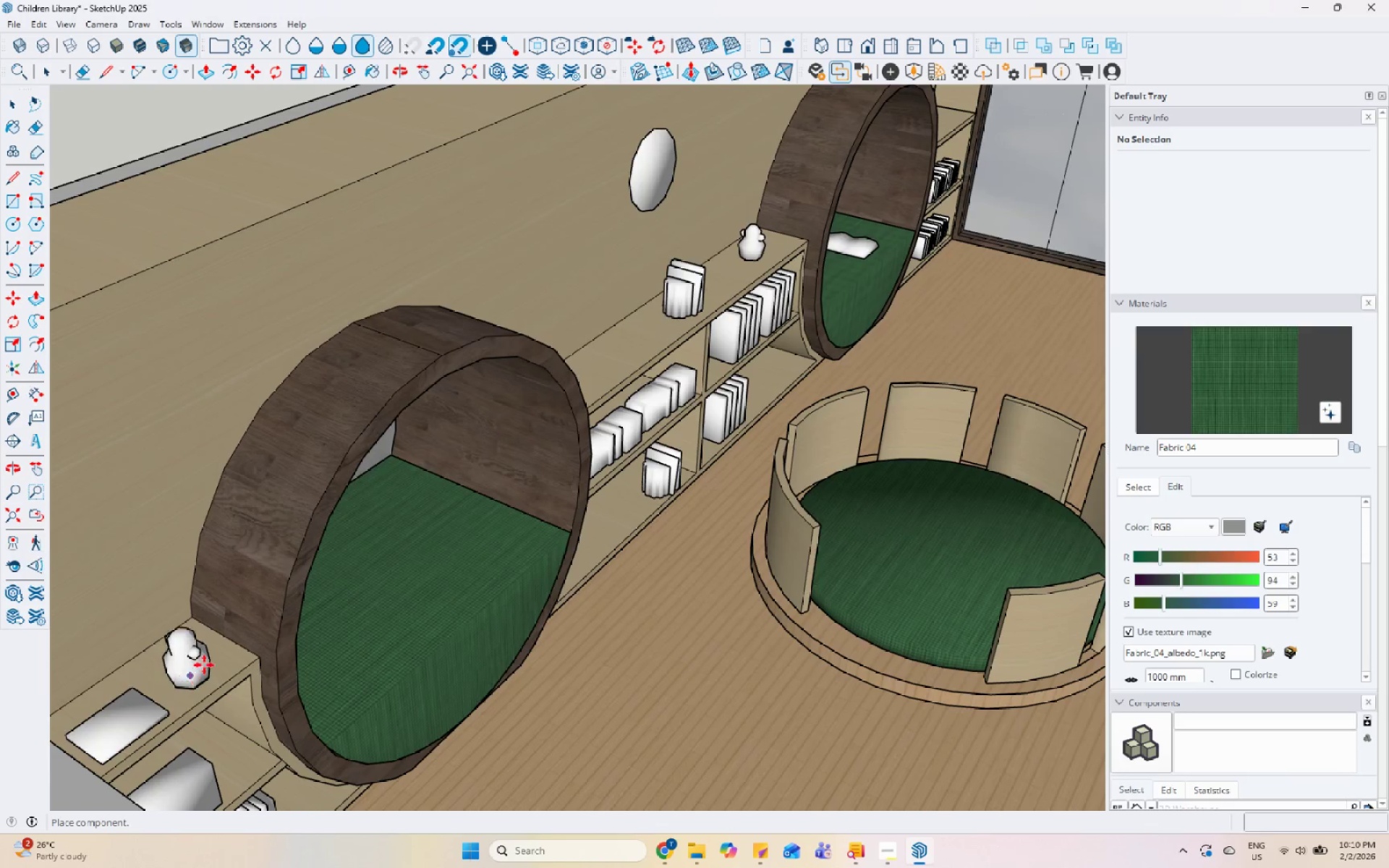 
key(Escape)
 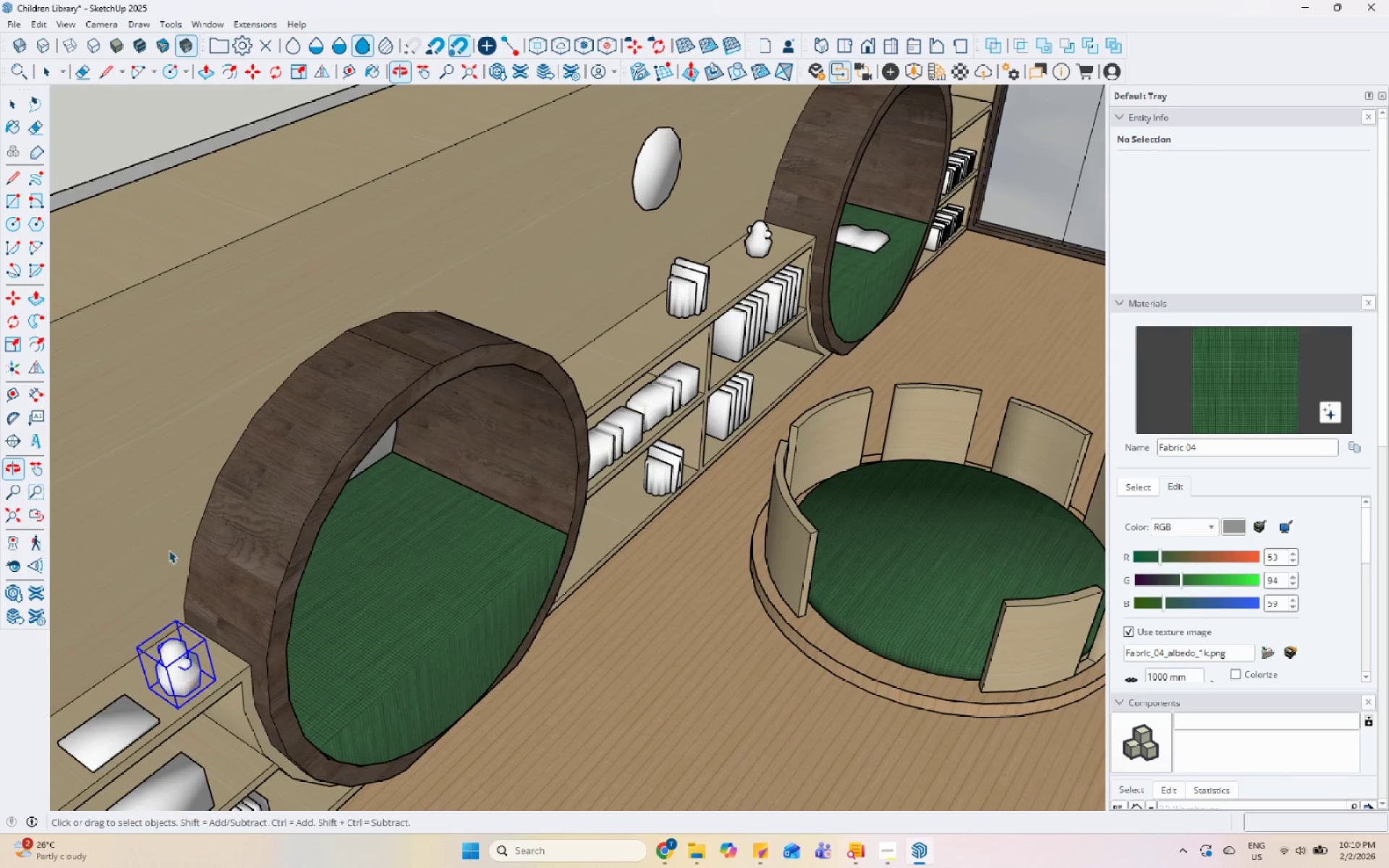 
left_click([168, 711])
 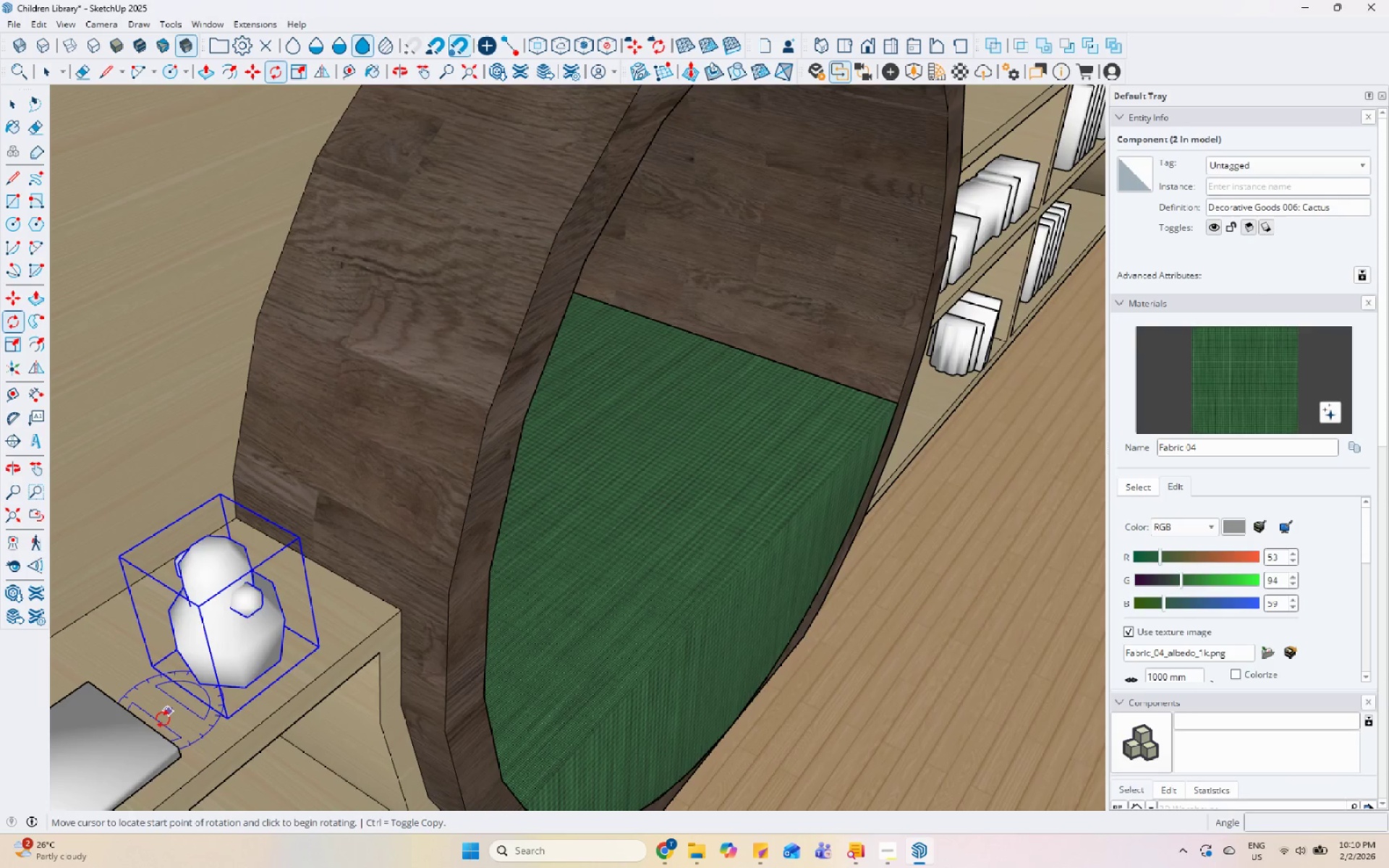 
scroll: coordinate [154, 726], scroll_direction: up, amount: 10.0
 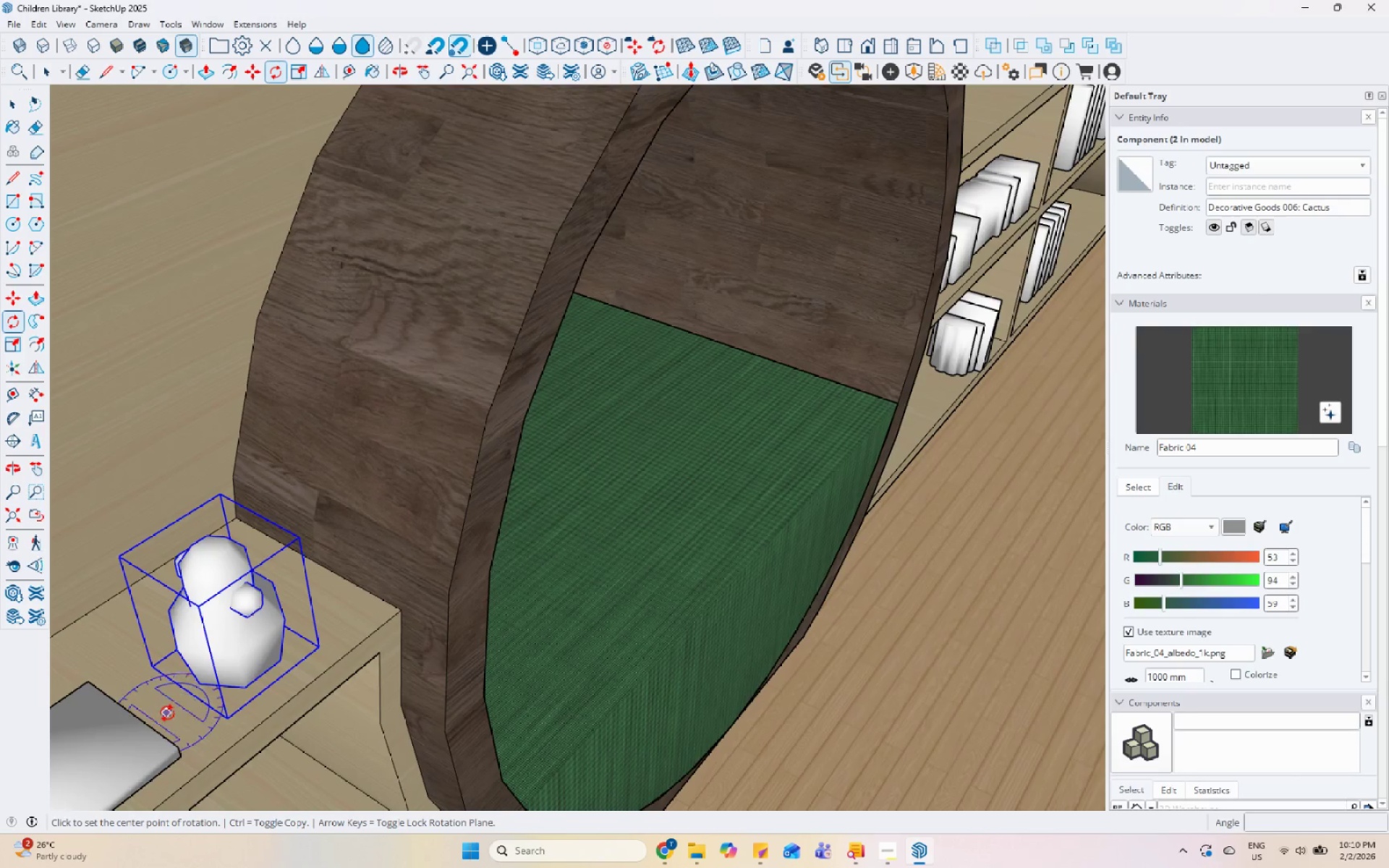 
double_click([163, 719])
 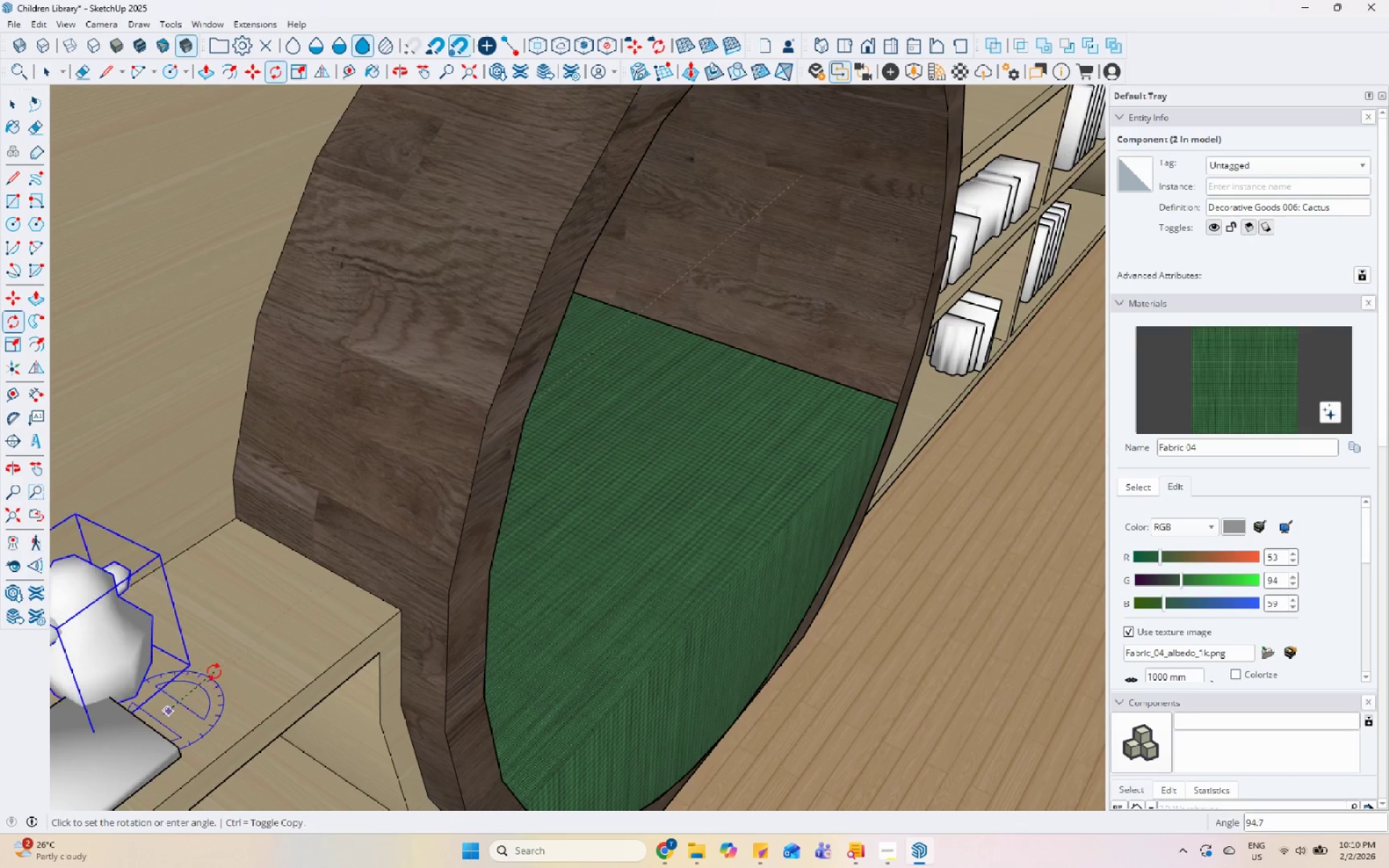 
left_click([214, 675])
 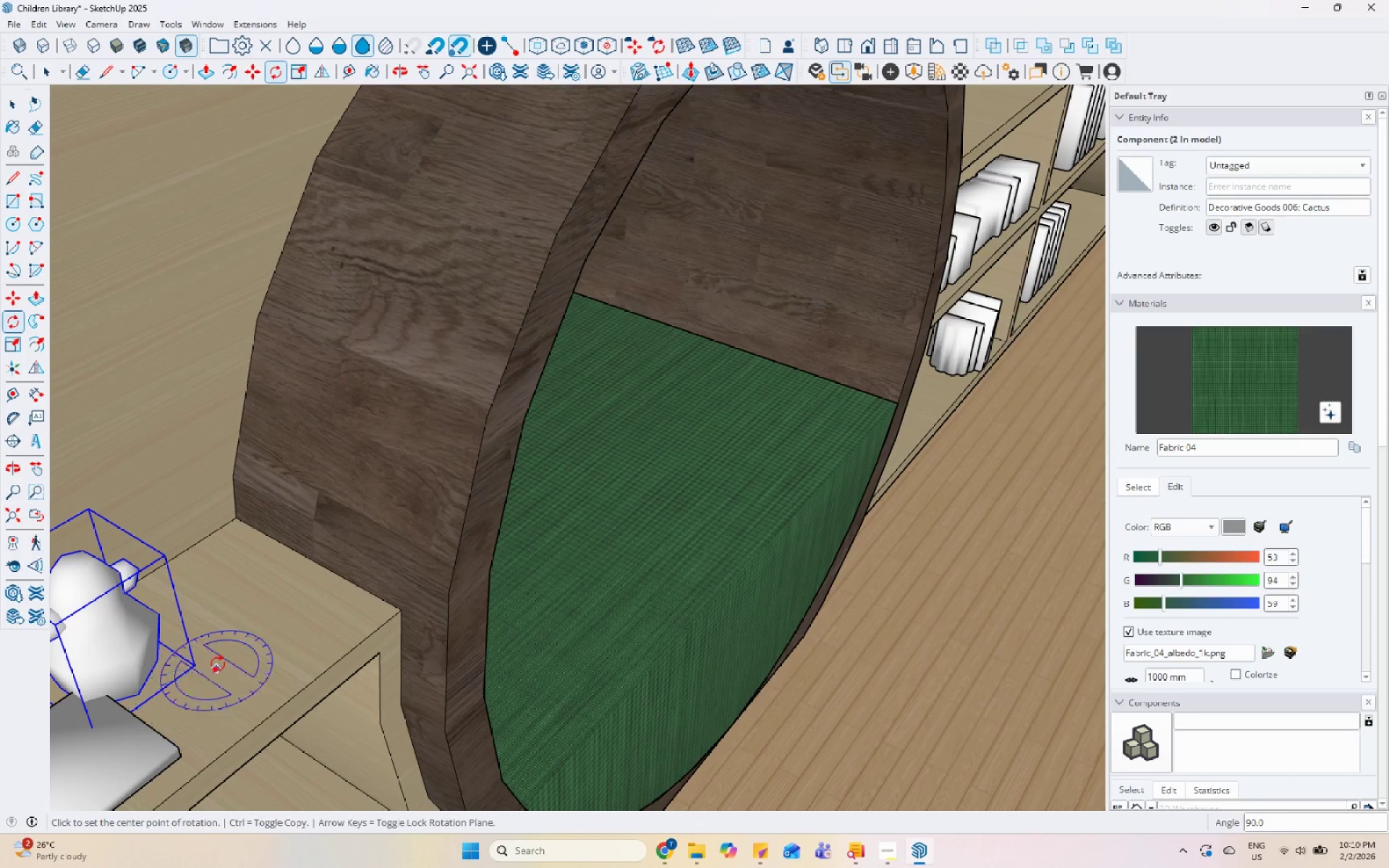 
key(Space)
 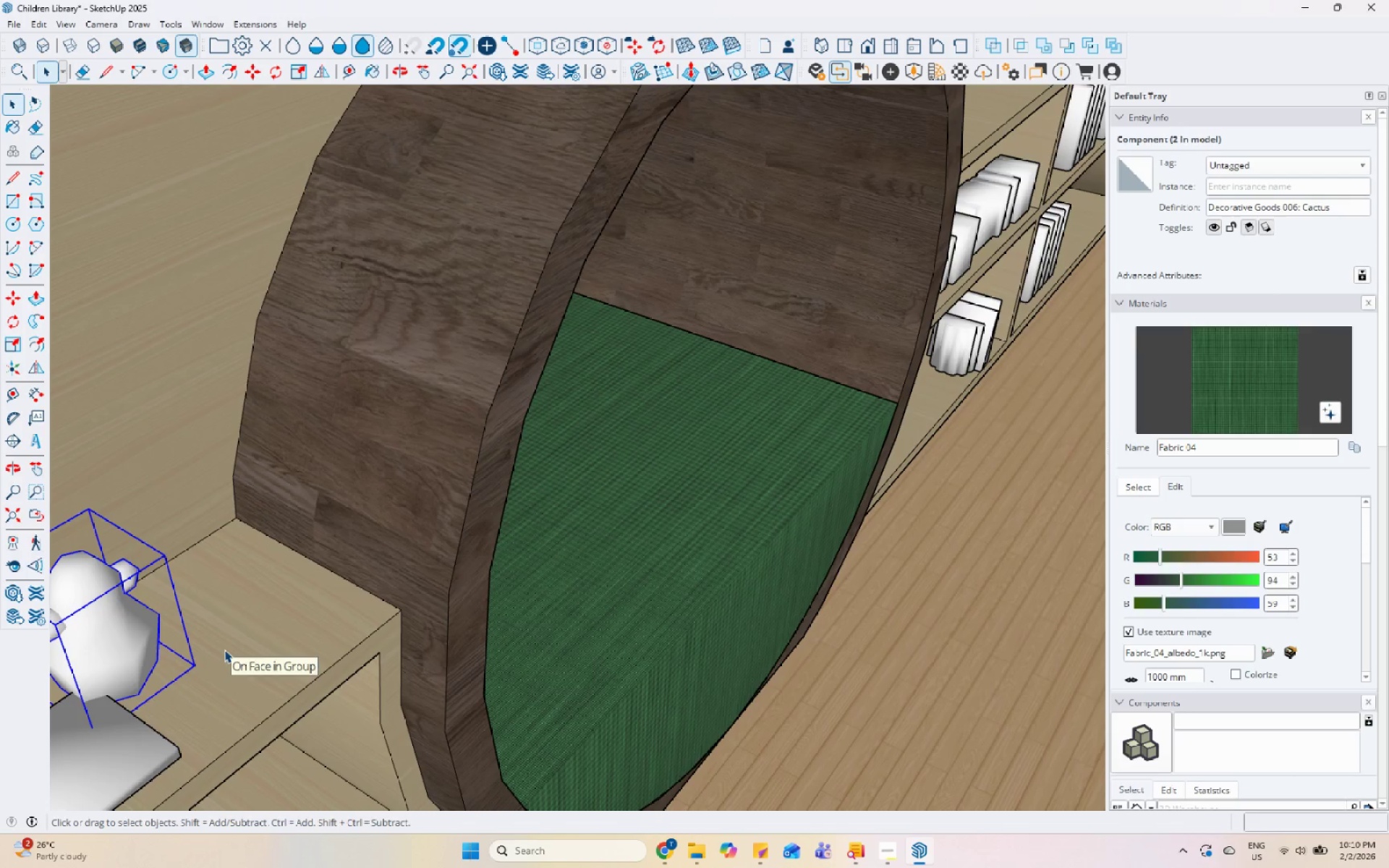 
key(M)
 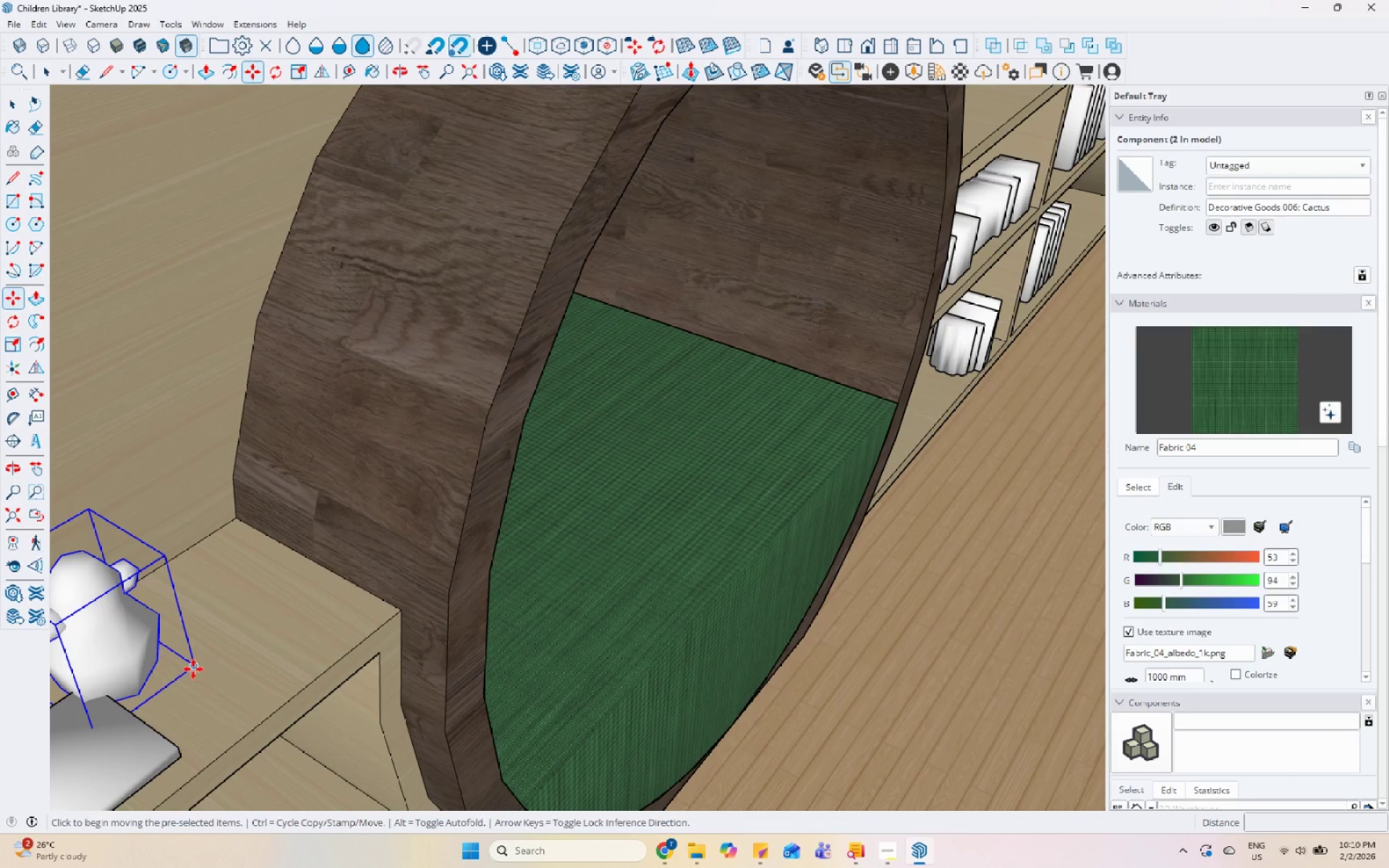 
left_click_drag(start_coordinate=[191, 668], to_coordinate=[196, 665])
 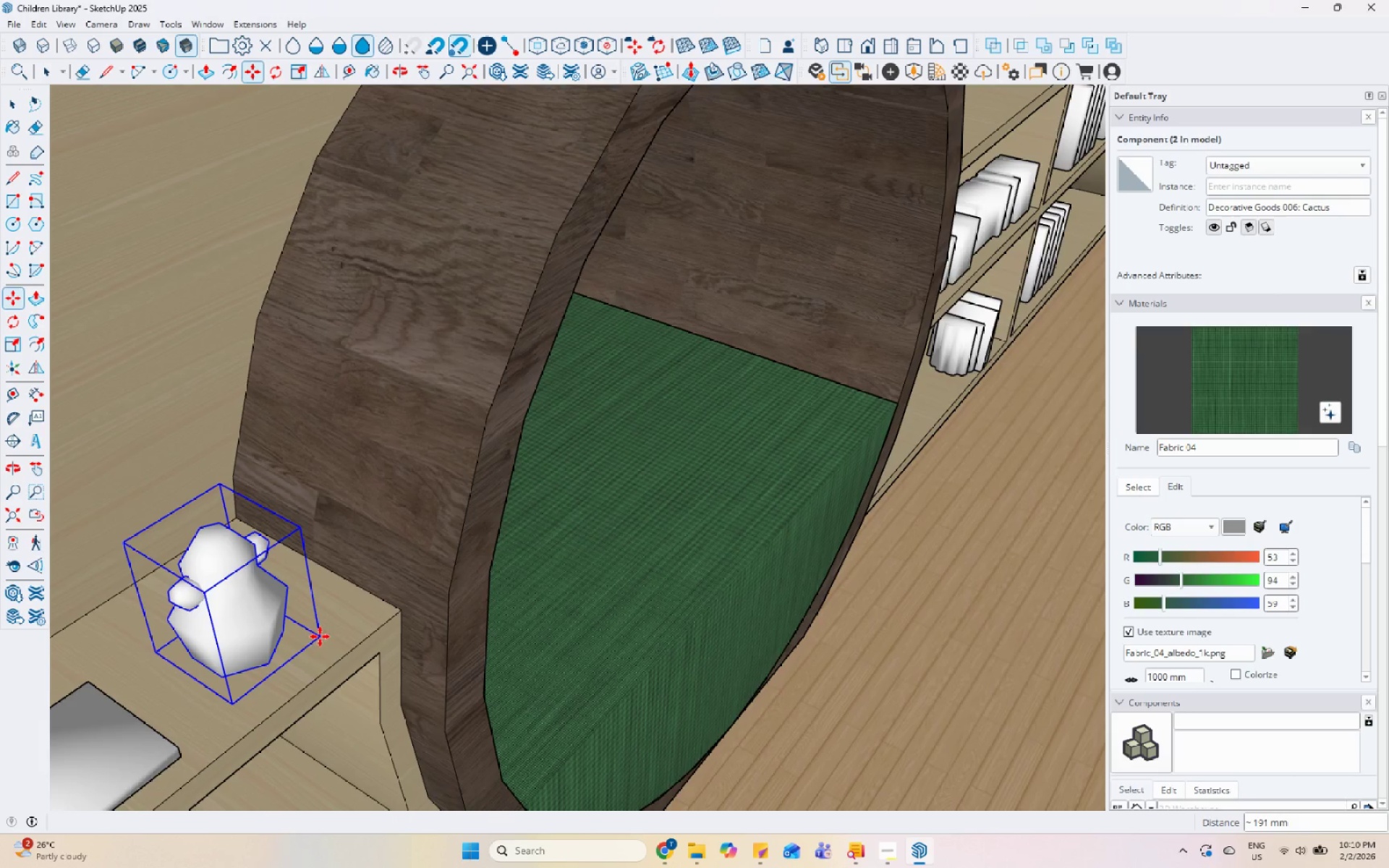 
scroll: coordinate [588, 516], scroll_direction: down, amount: 47.0
 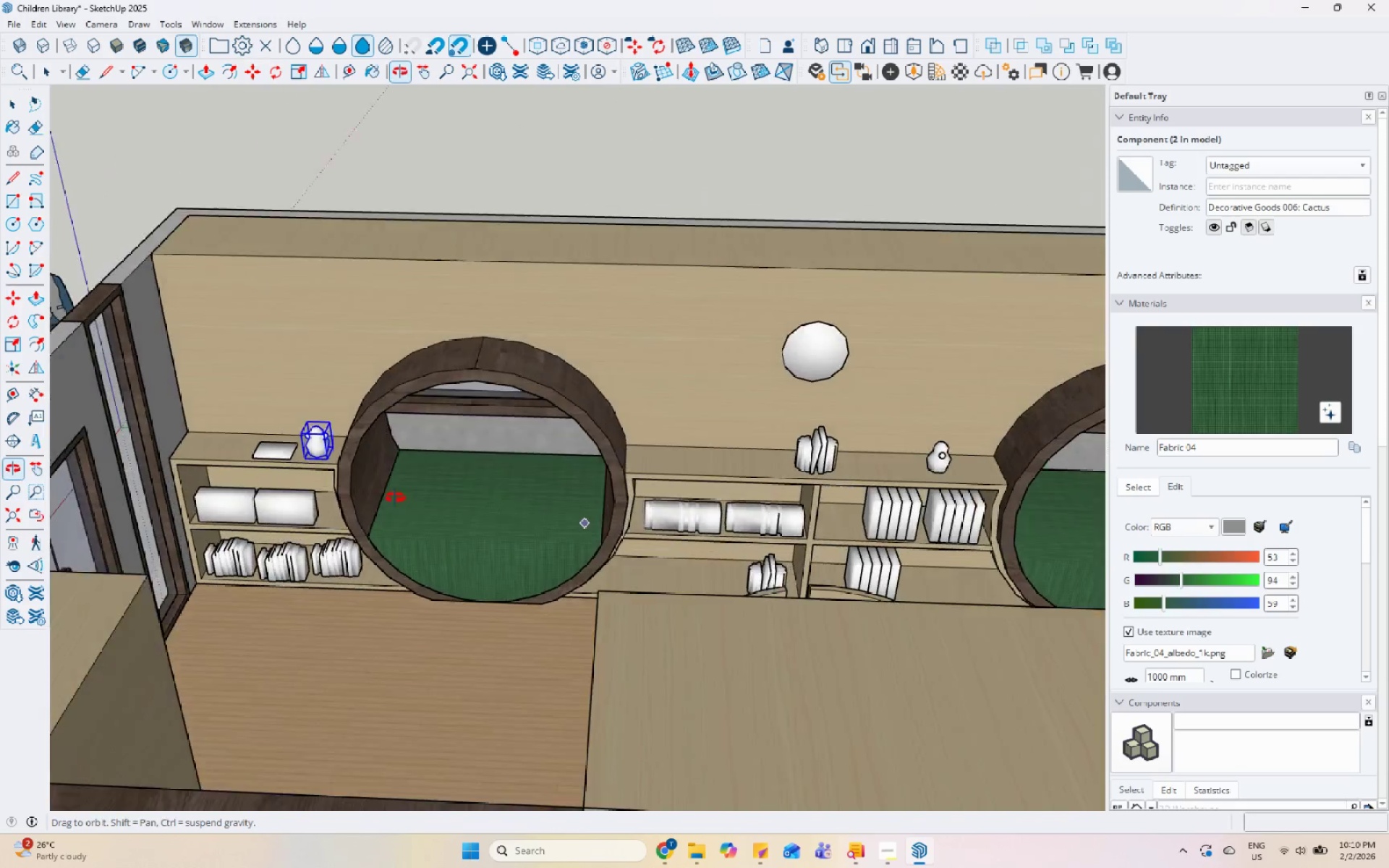 
scroll: coordinate [284, 563], scroll_direction: up, amount: 6.0
 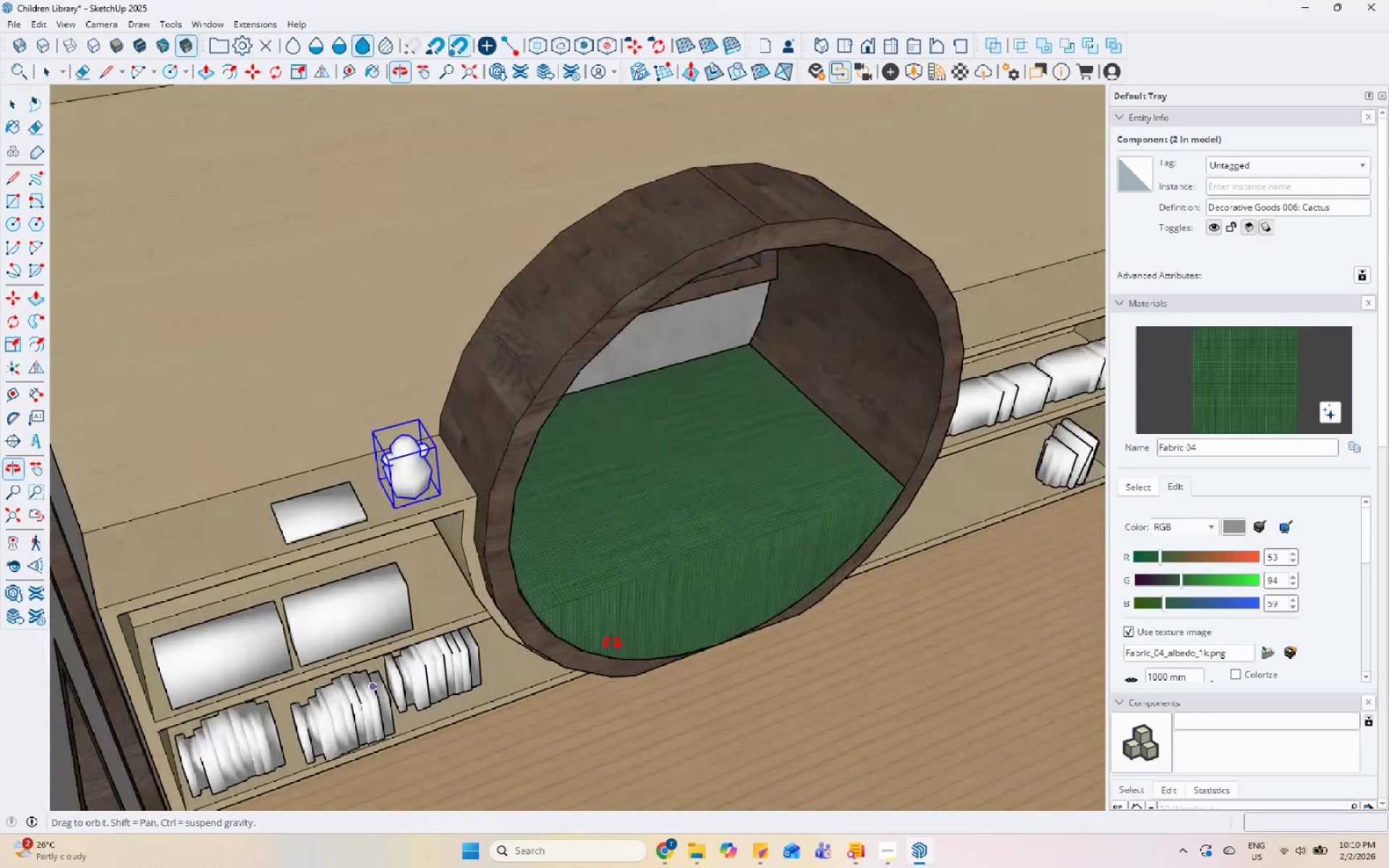 
scroll: coordinate [273, 579], scroll_direction: down, amount: 12.0
 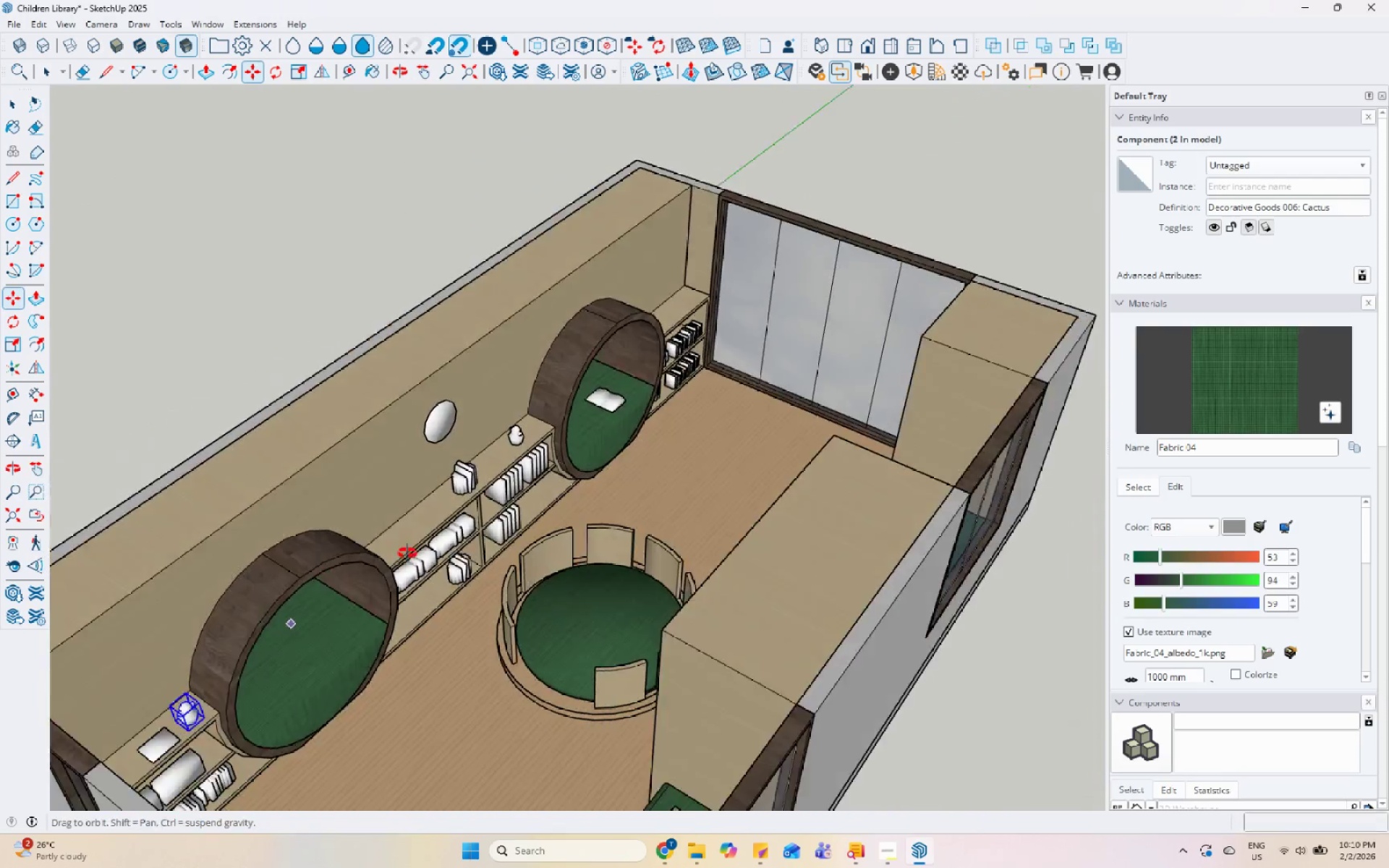 
key(Space)
 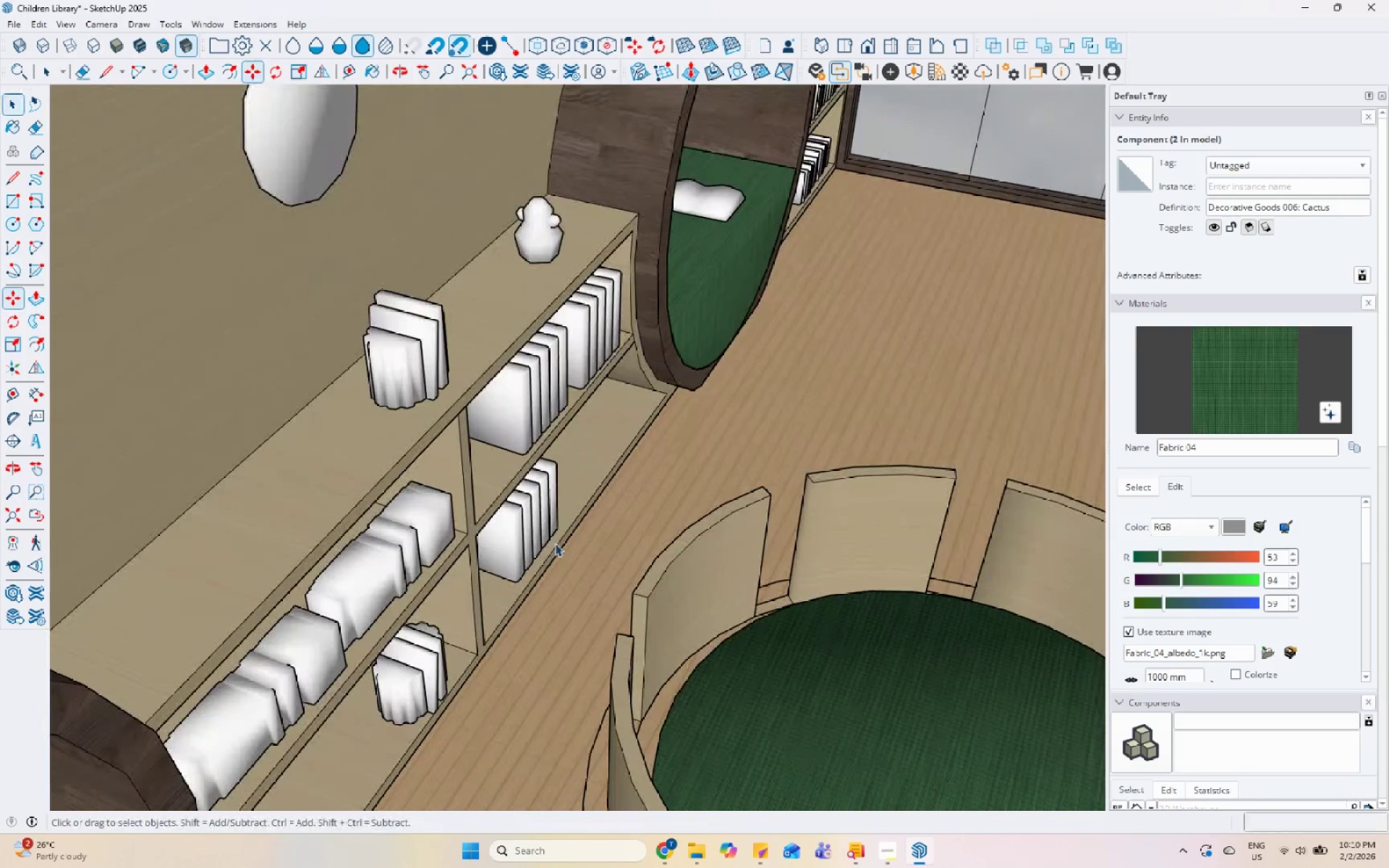 
left_click([549, 536])
 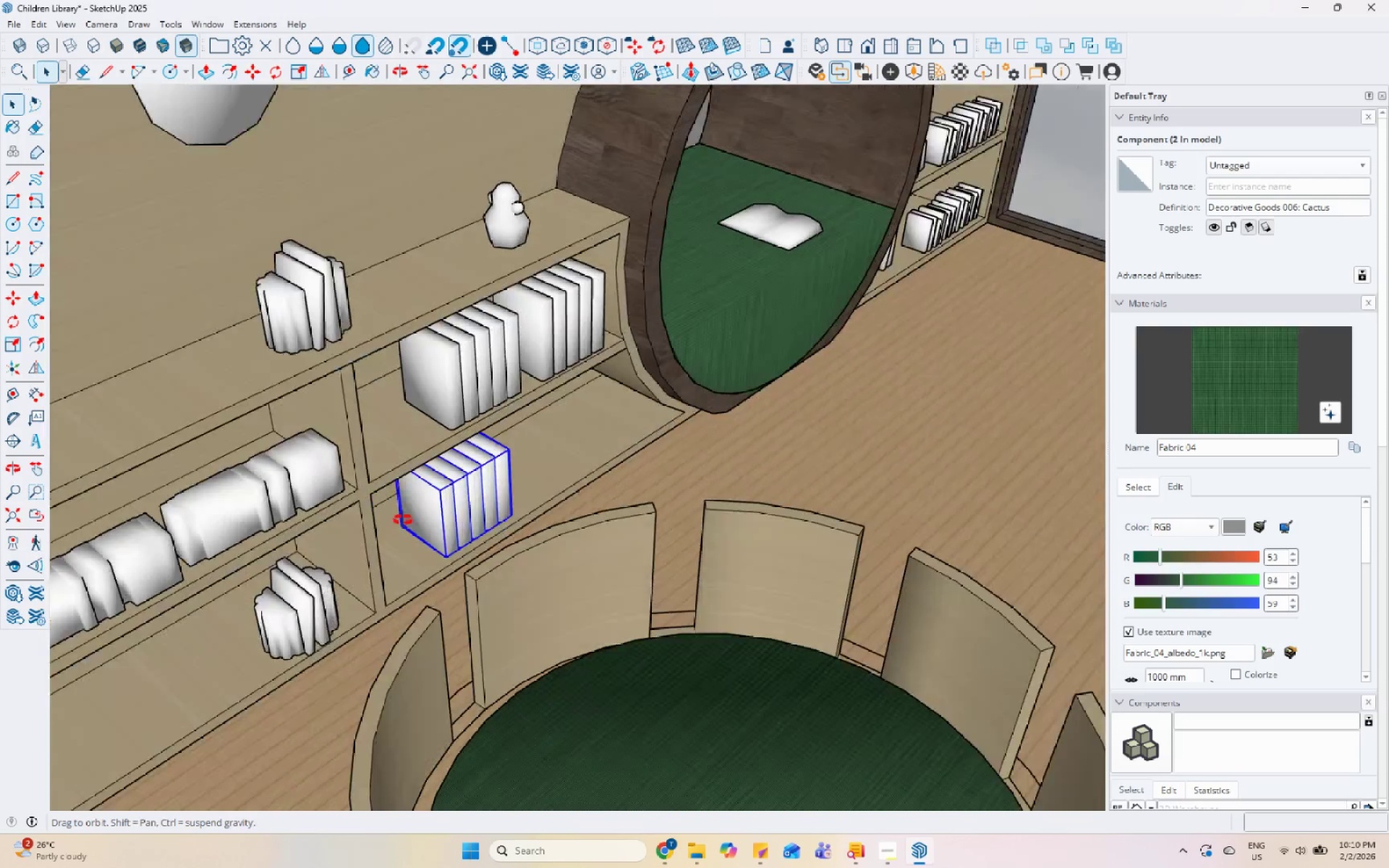 
scroll: coordinate [392, 528], scroll_direction: up, amount: 12.0
 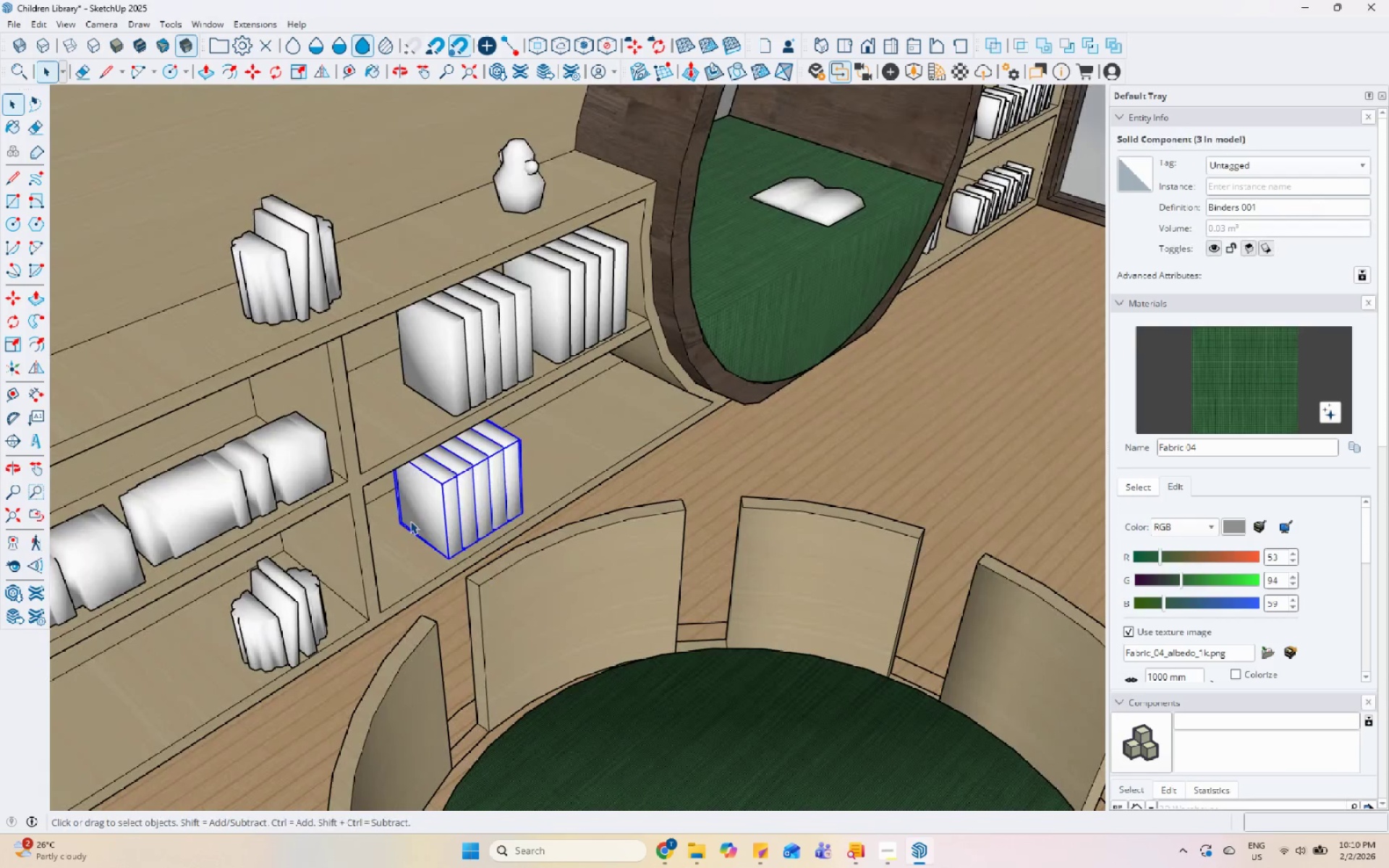 
key(M)
 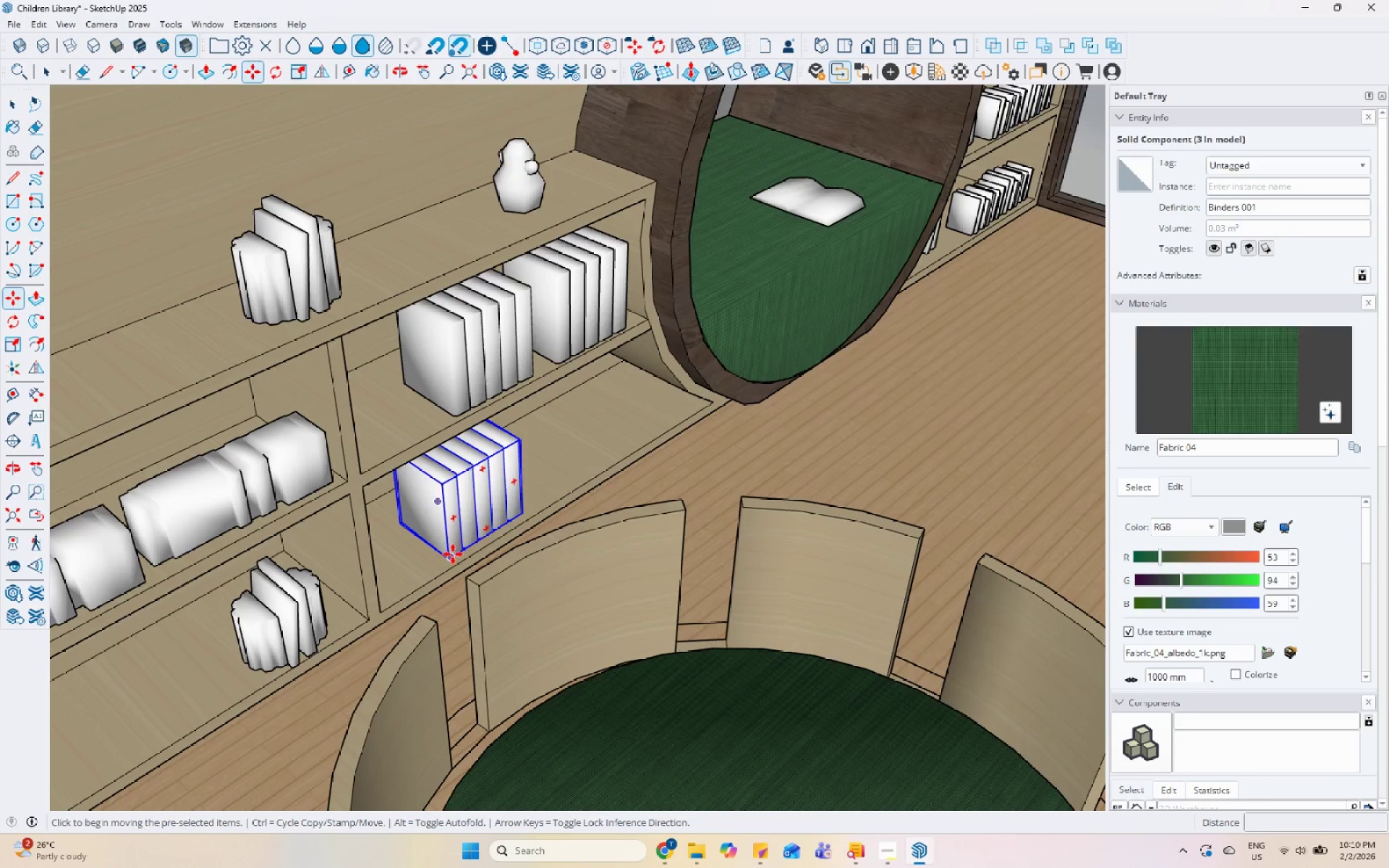 
key(Control+ControlLeft)
 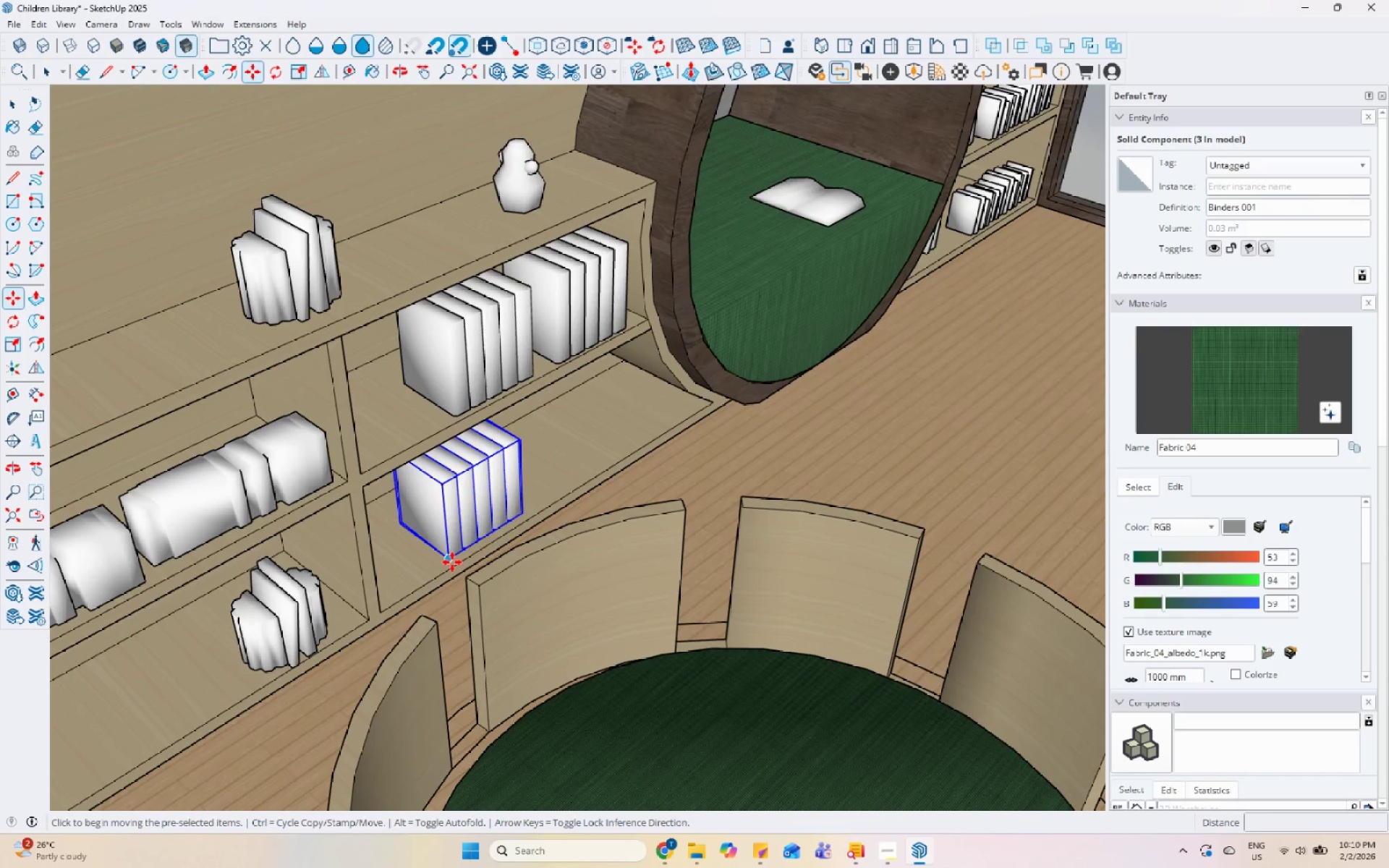 
left_click([452, 562])
 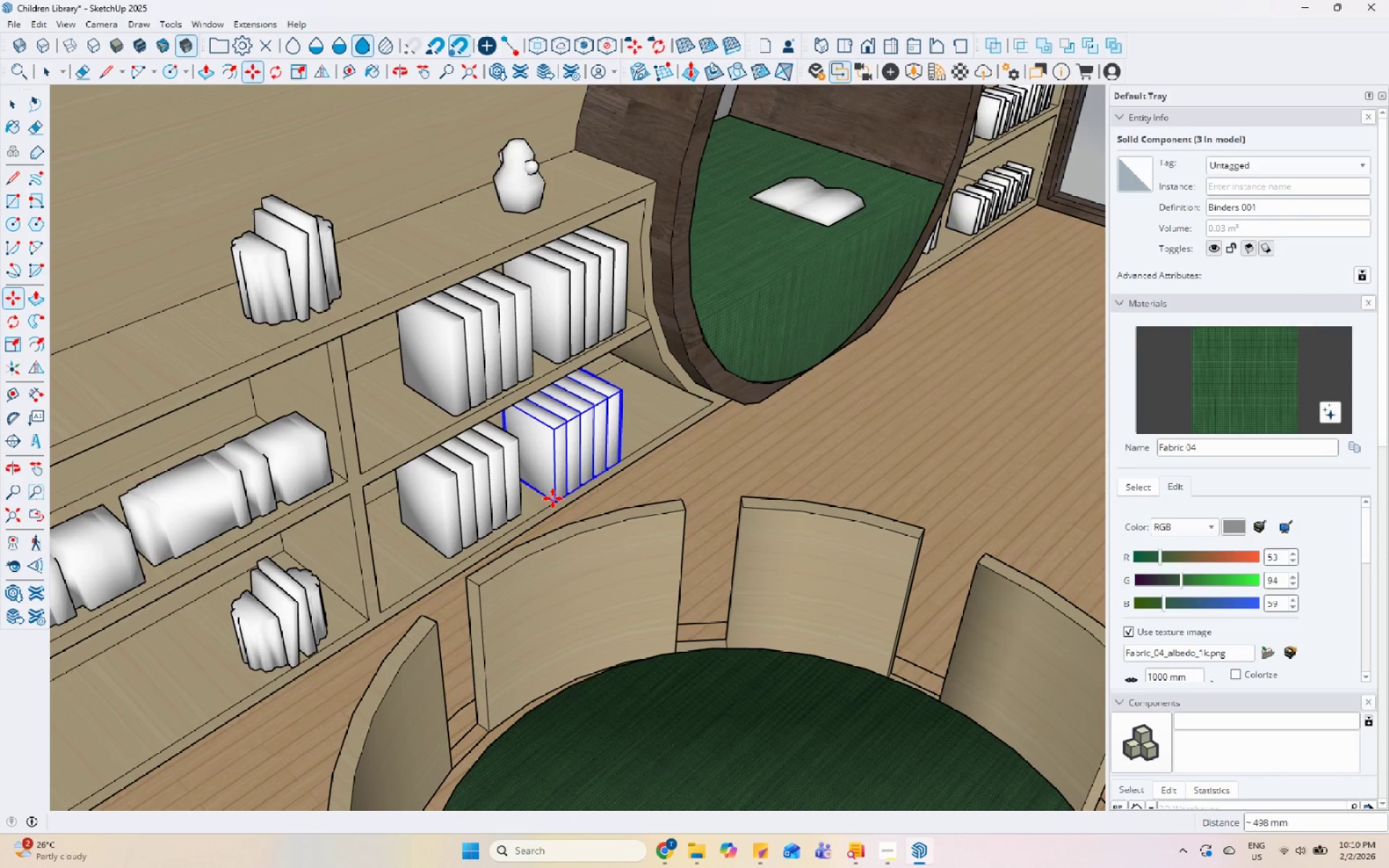 
key(Control+ControlLeft)
 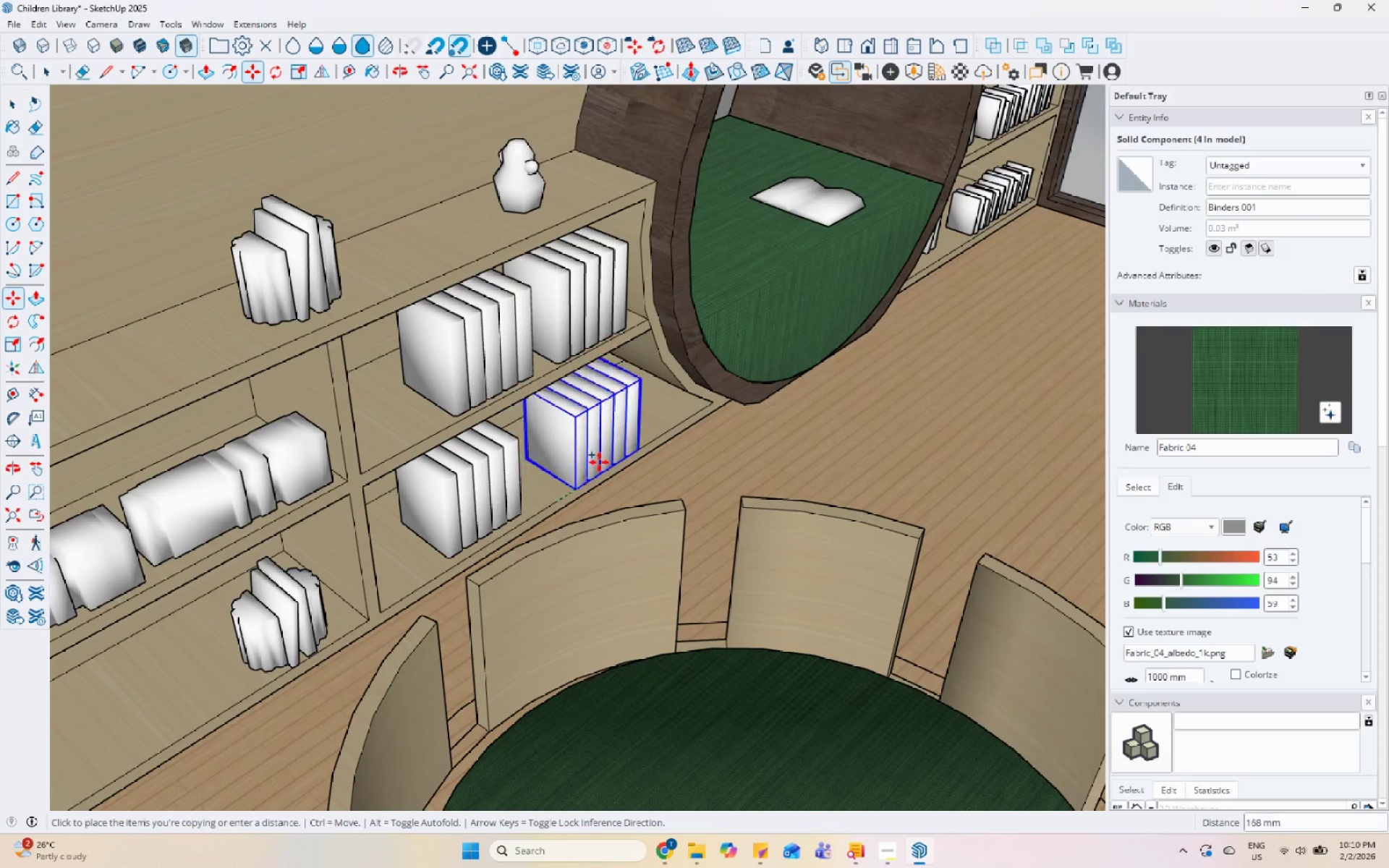 
double_click([556, 495])
 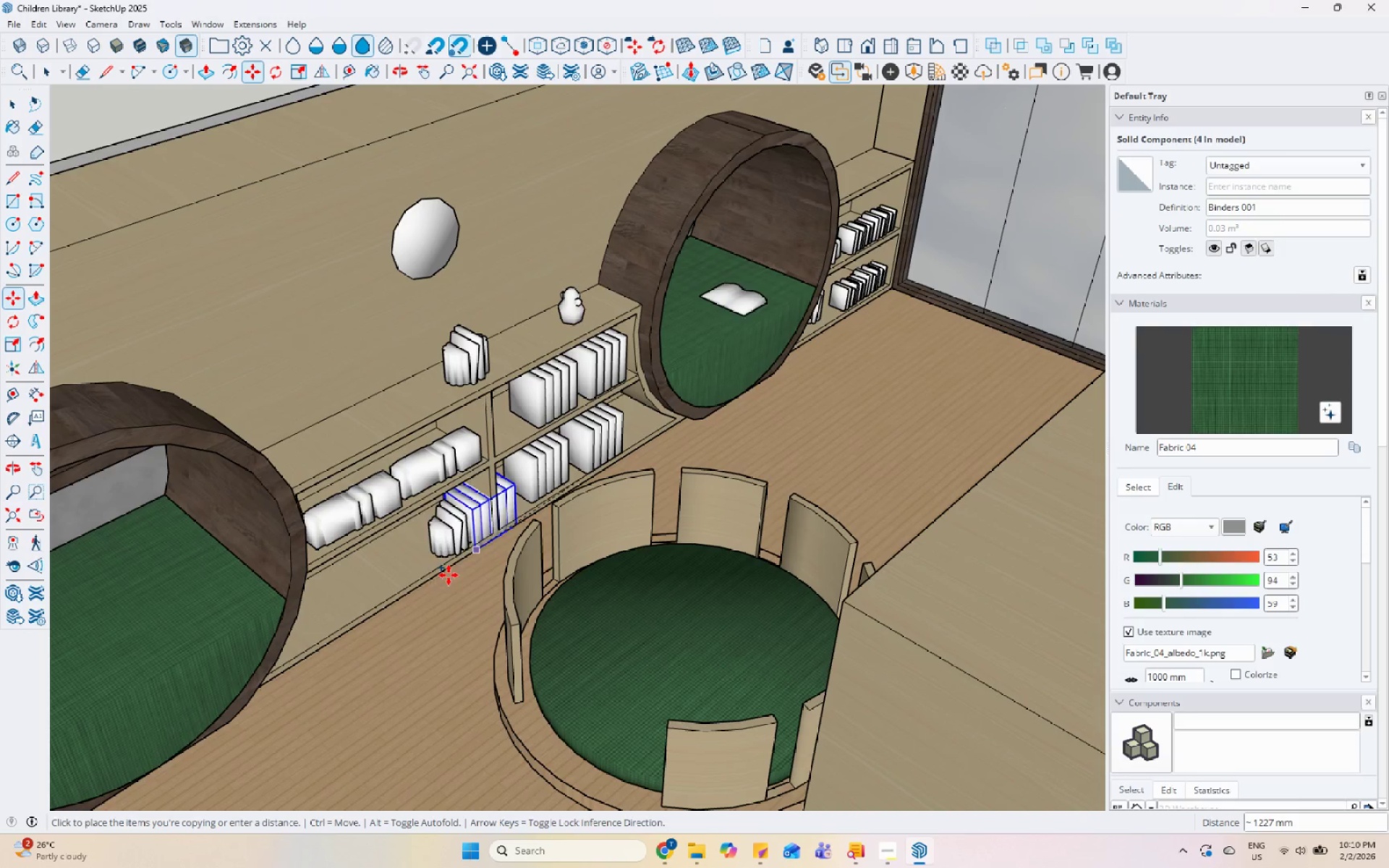 
scroll: coordinate [626, 441], scroll_direction: down, amount: 6.0
 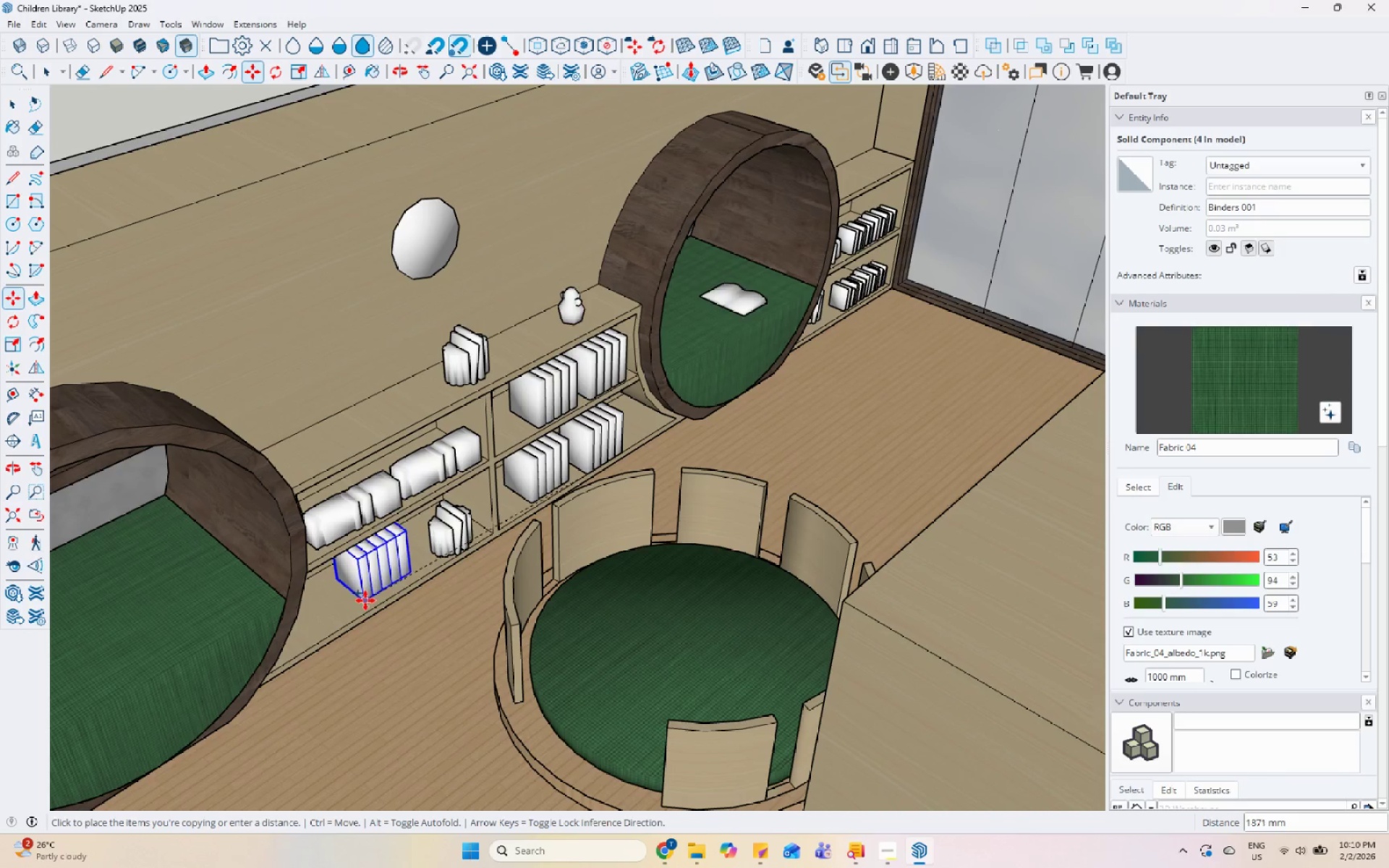 
left_click([370, 603])
 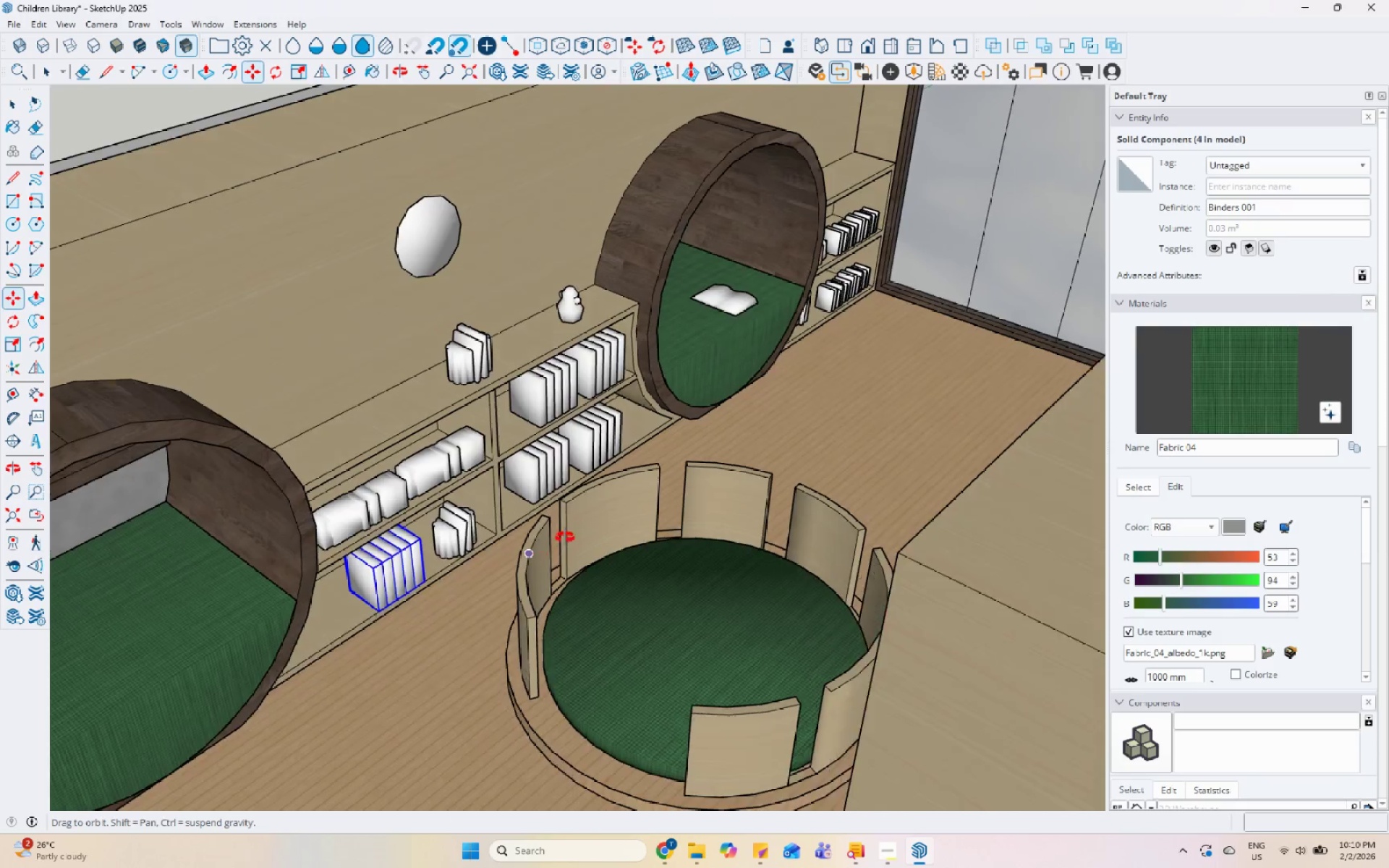 
key(Space)
 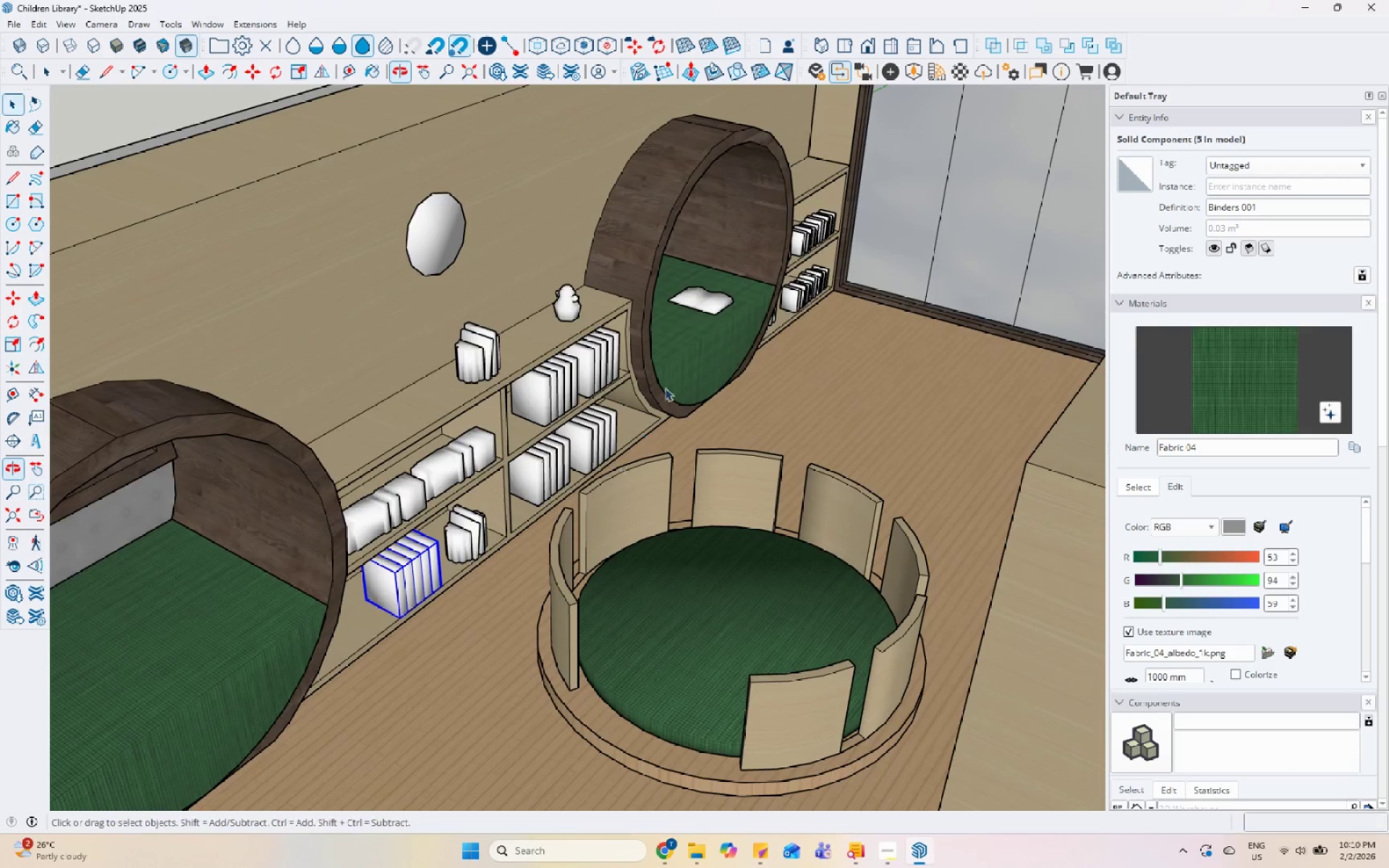 
scroll: coordinate [671, 370], scroll_direction: up, amount: 5.0
 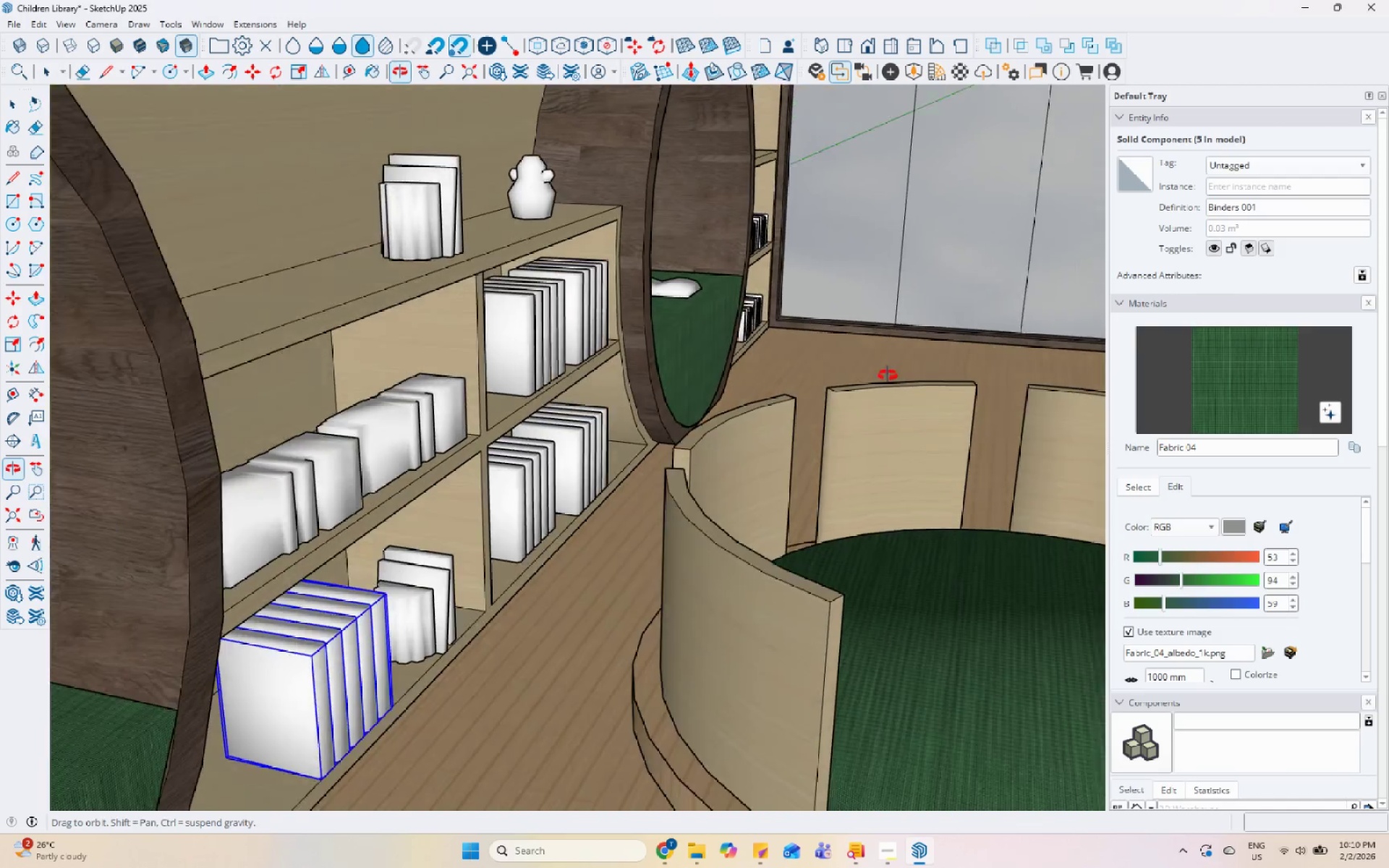 
scroll: coordinate [389, 537], scroll_direction: down, amount: 41.0
 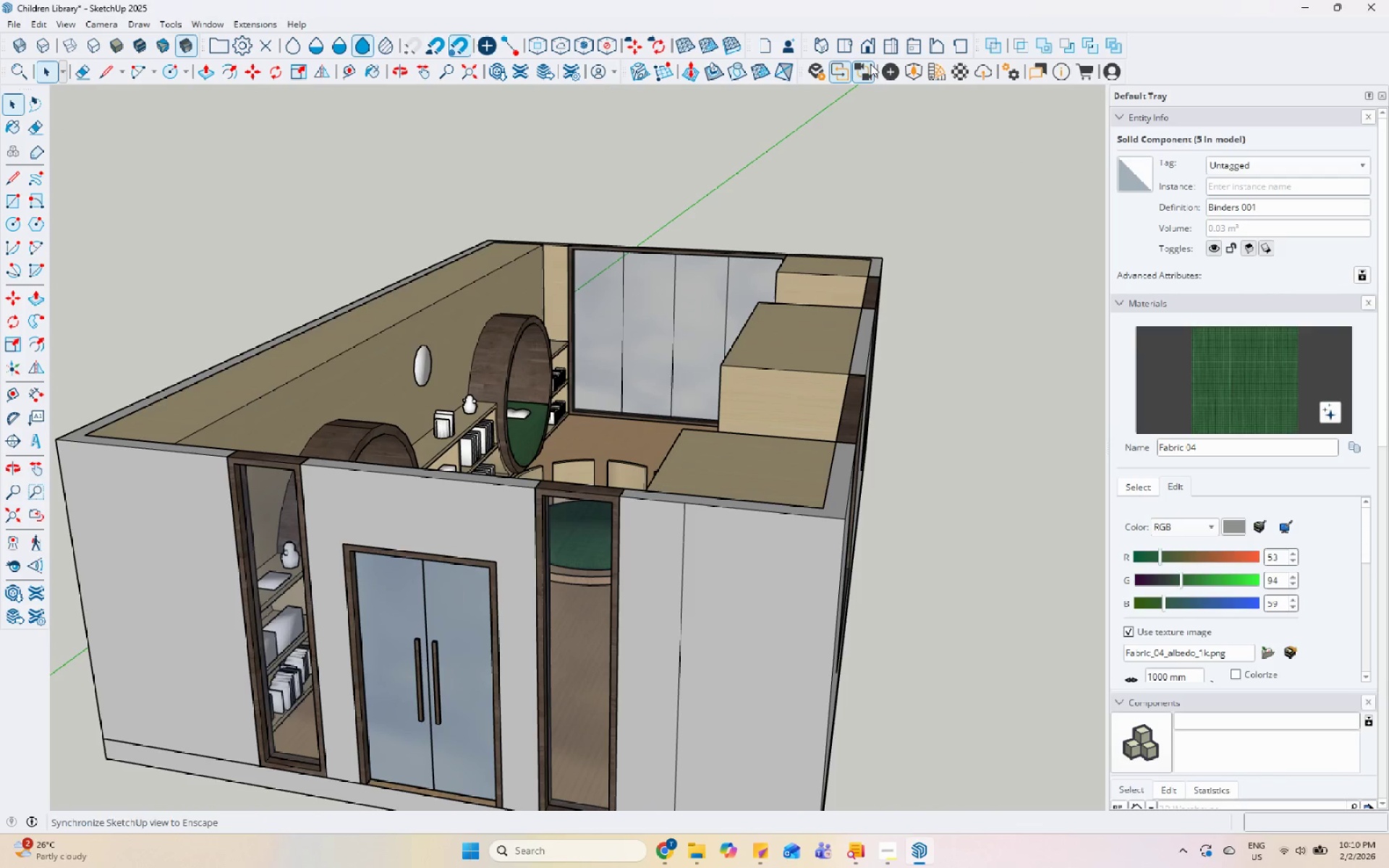 
left_click([912, 66])
 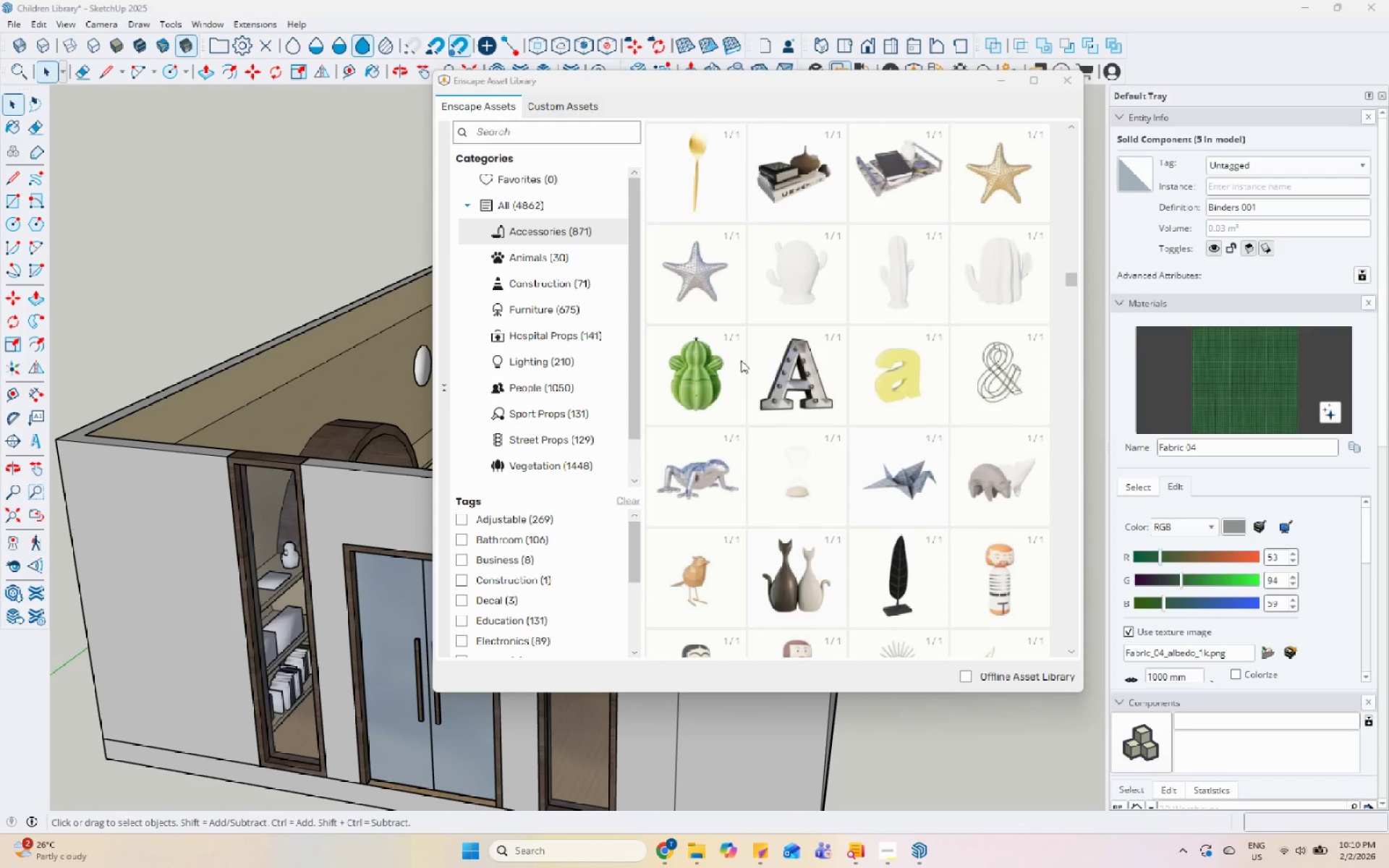 
scroll: coordinate [762, 491], scroll_direction: down, amount: 2.0
 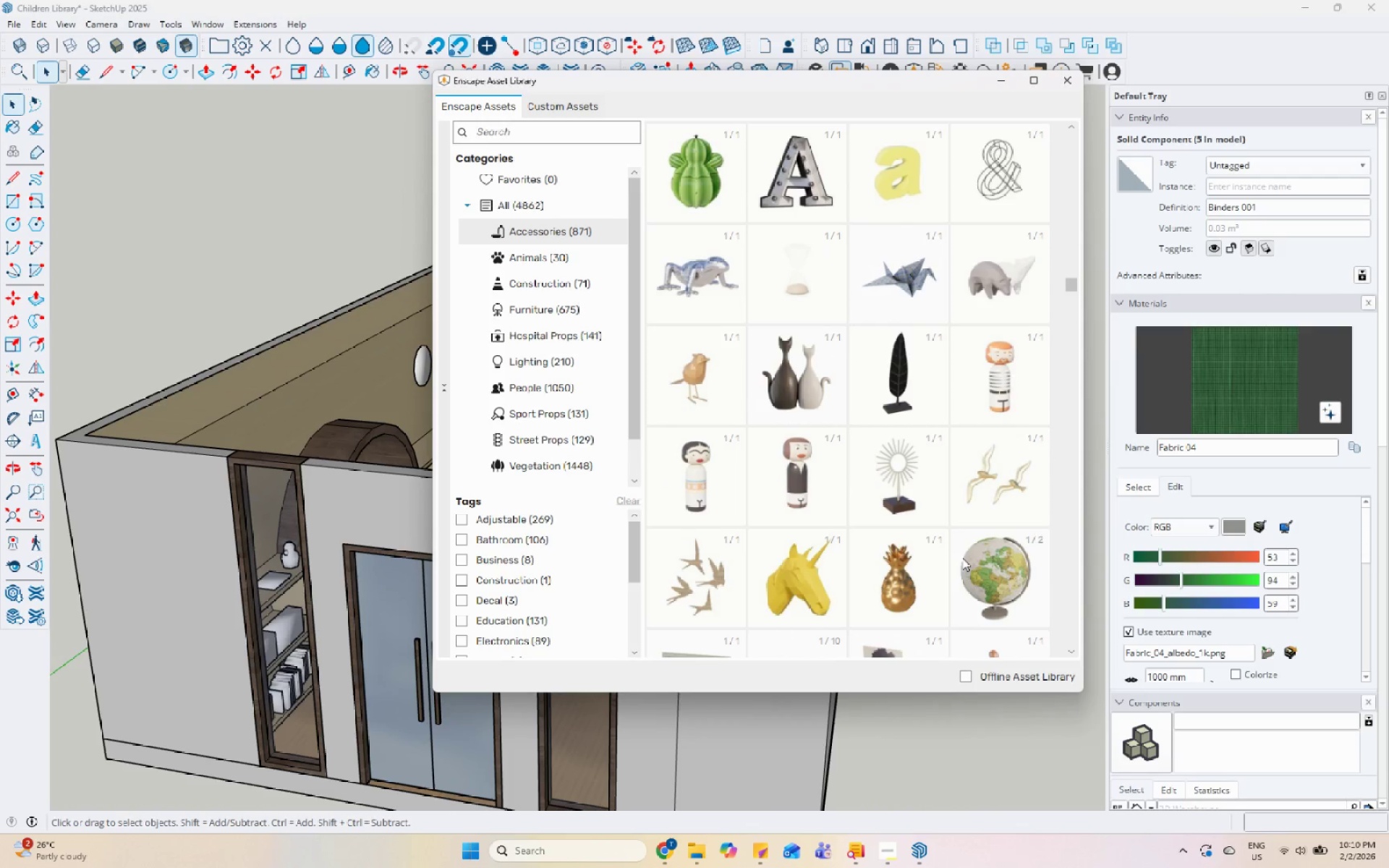 
double_click([991, 570])
 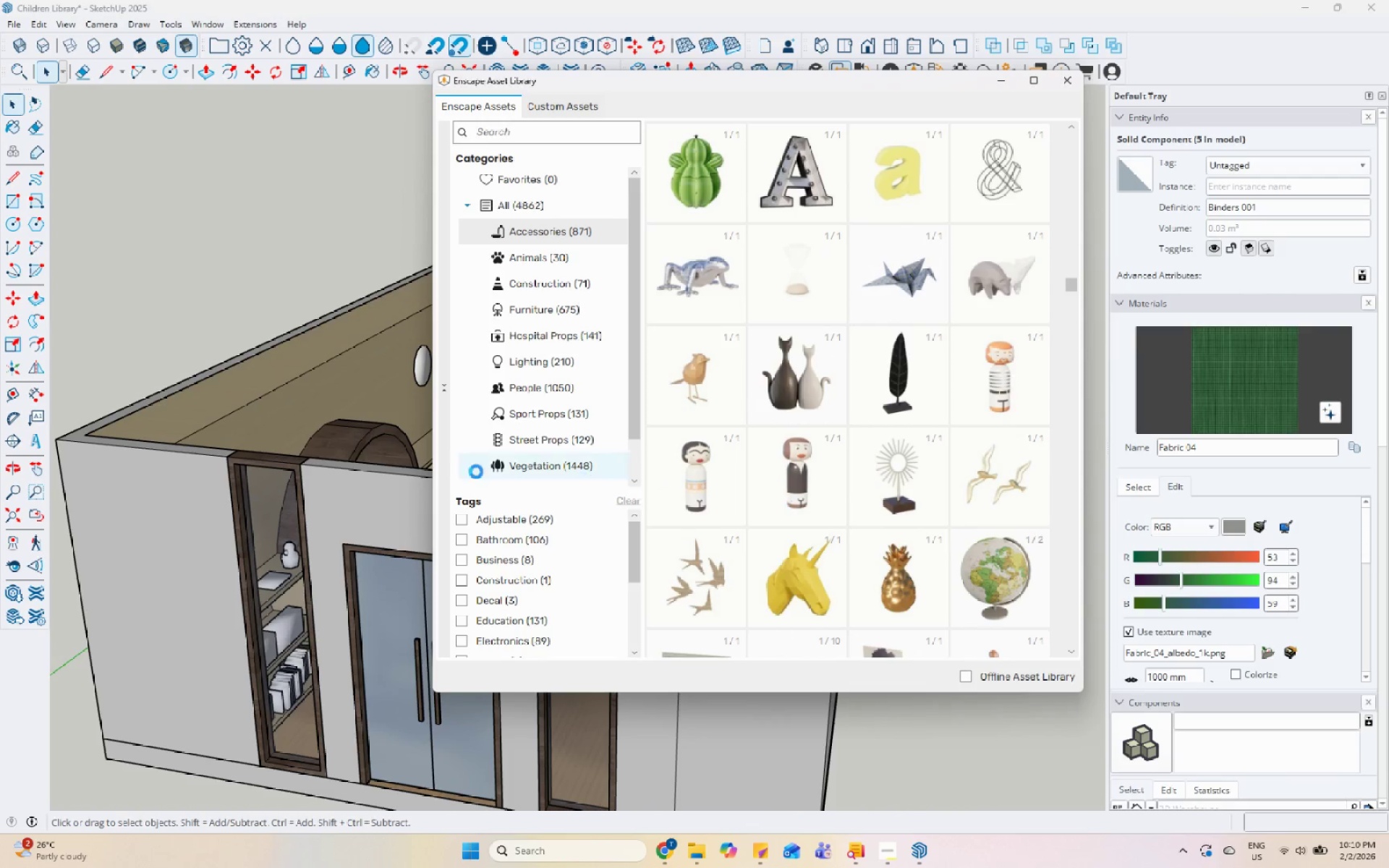 
scroll: coordinate [467, 429], scroll_direction: up, amount: 15.0
 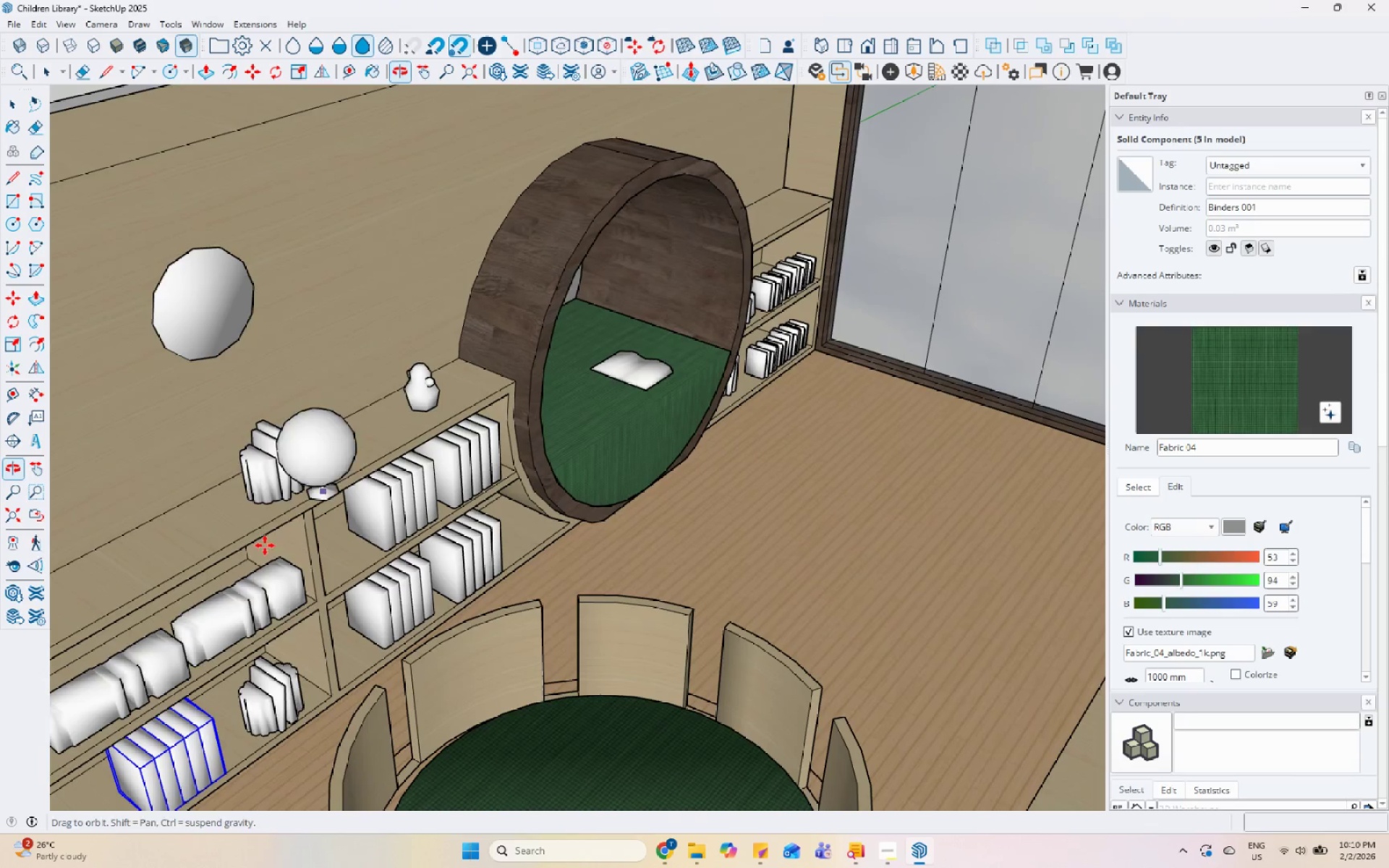 
scroll: coordinate [413, 436], scroll_direction: down, amount: 4.0
 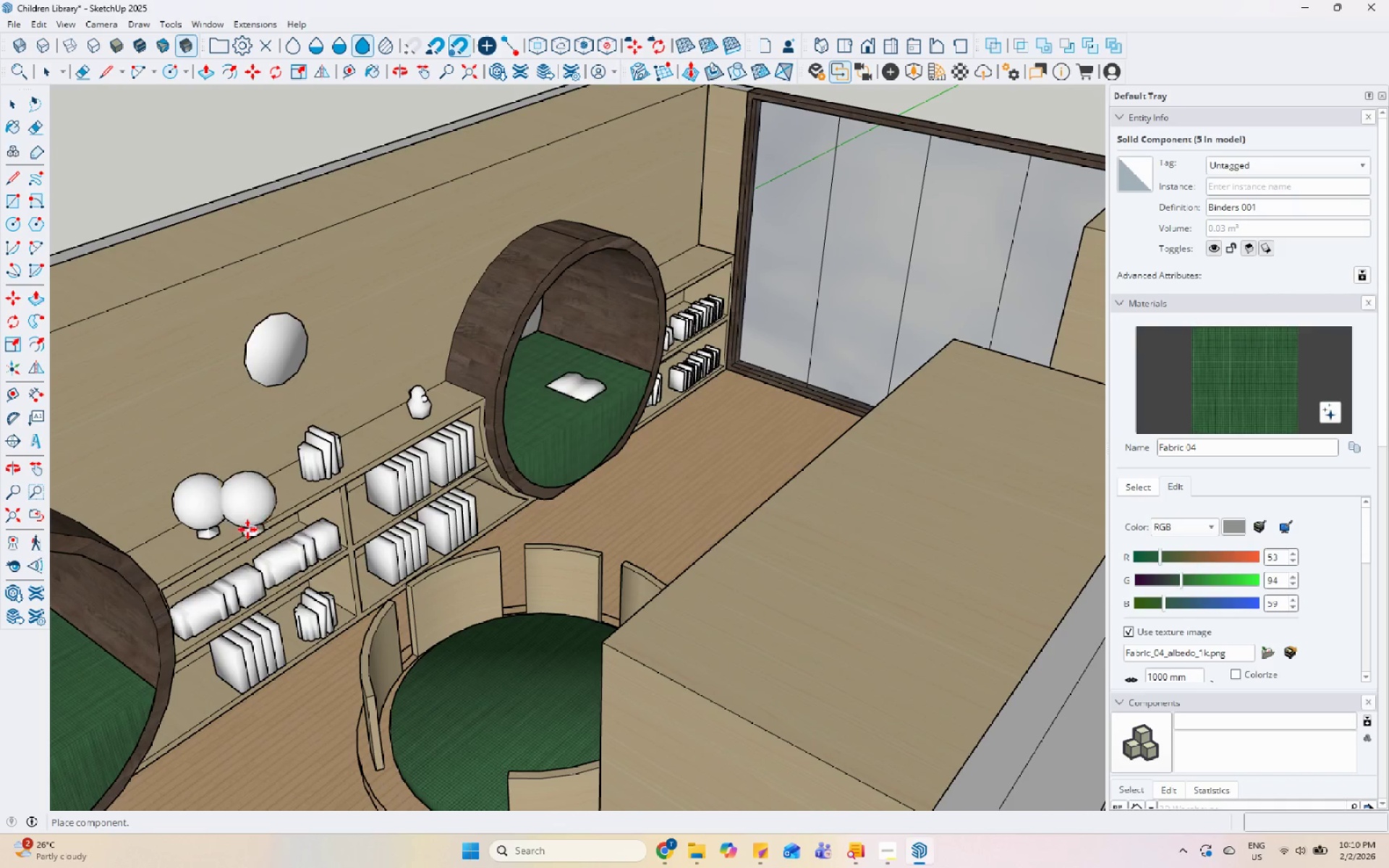 
key(Space)
 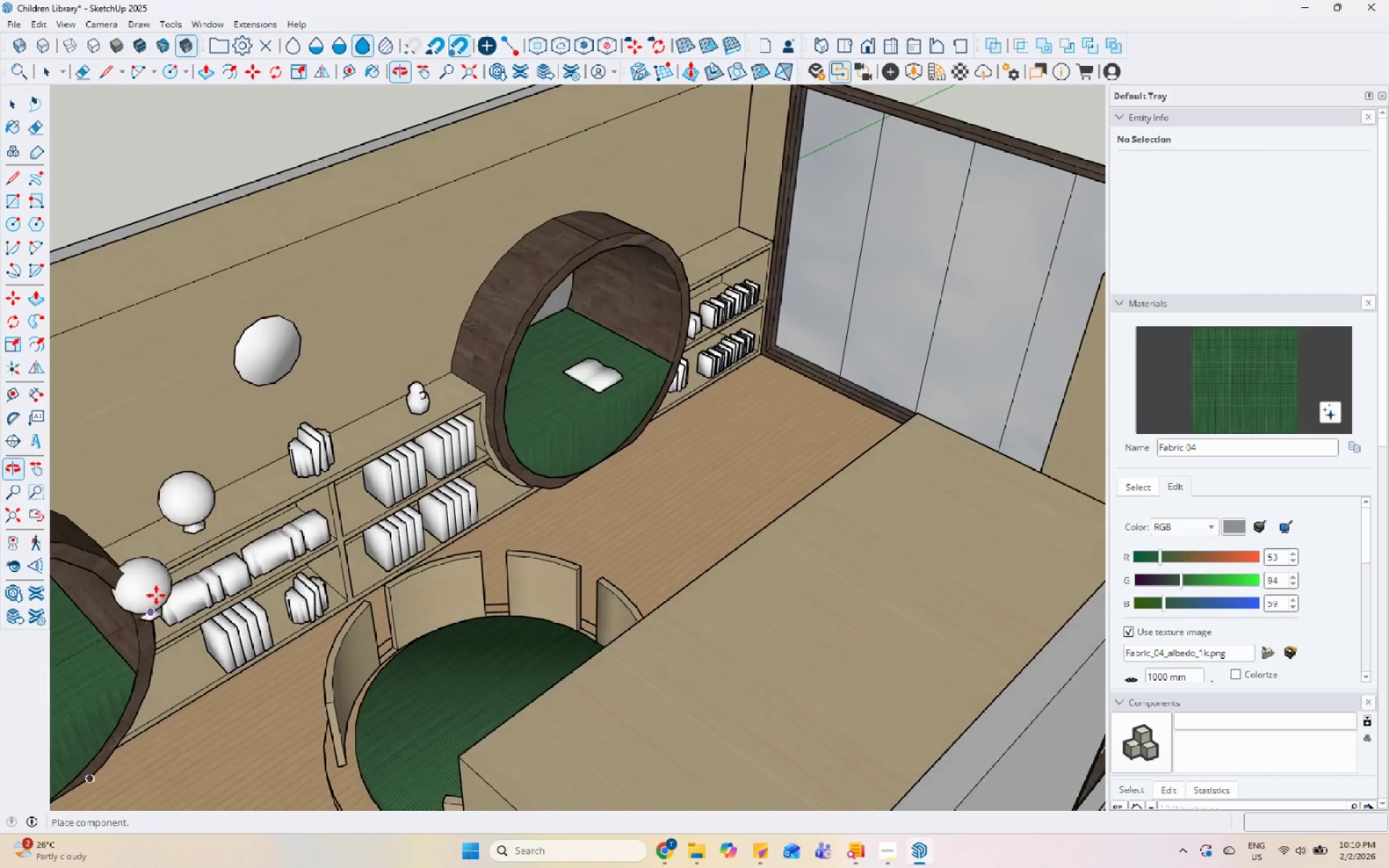 
left_click([209, 519])
 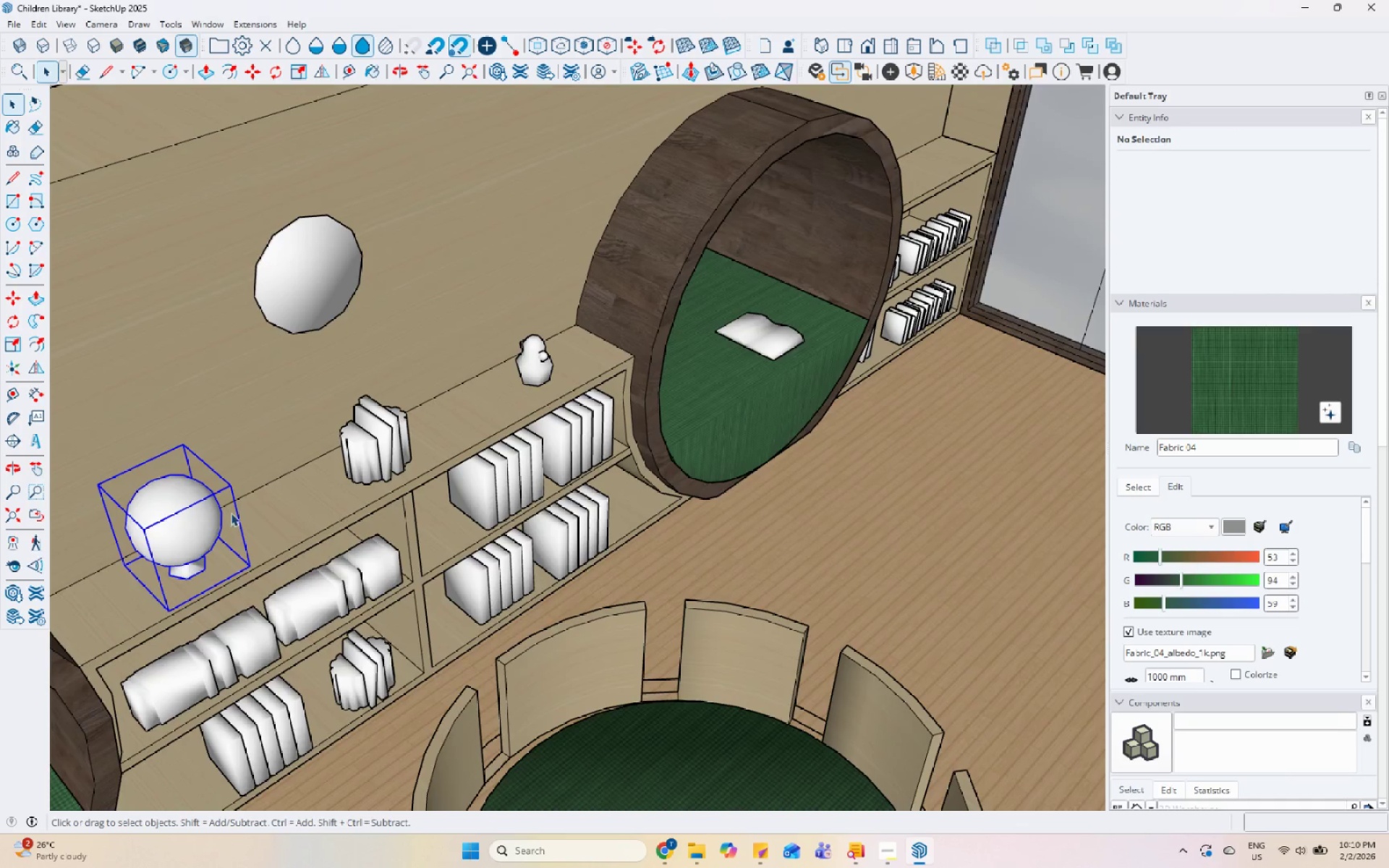 
scroll: coordinate [310, 498], scroll_direction: up, amount: 6.0
 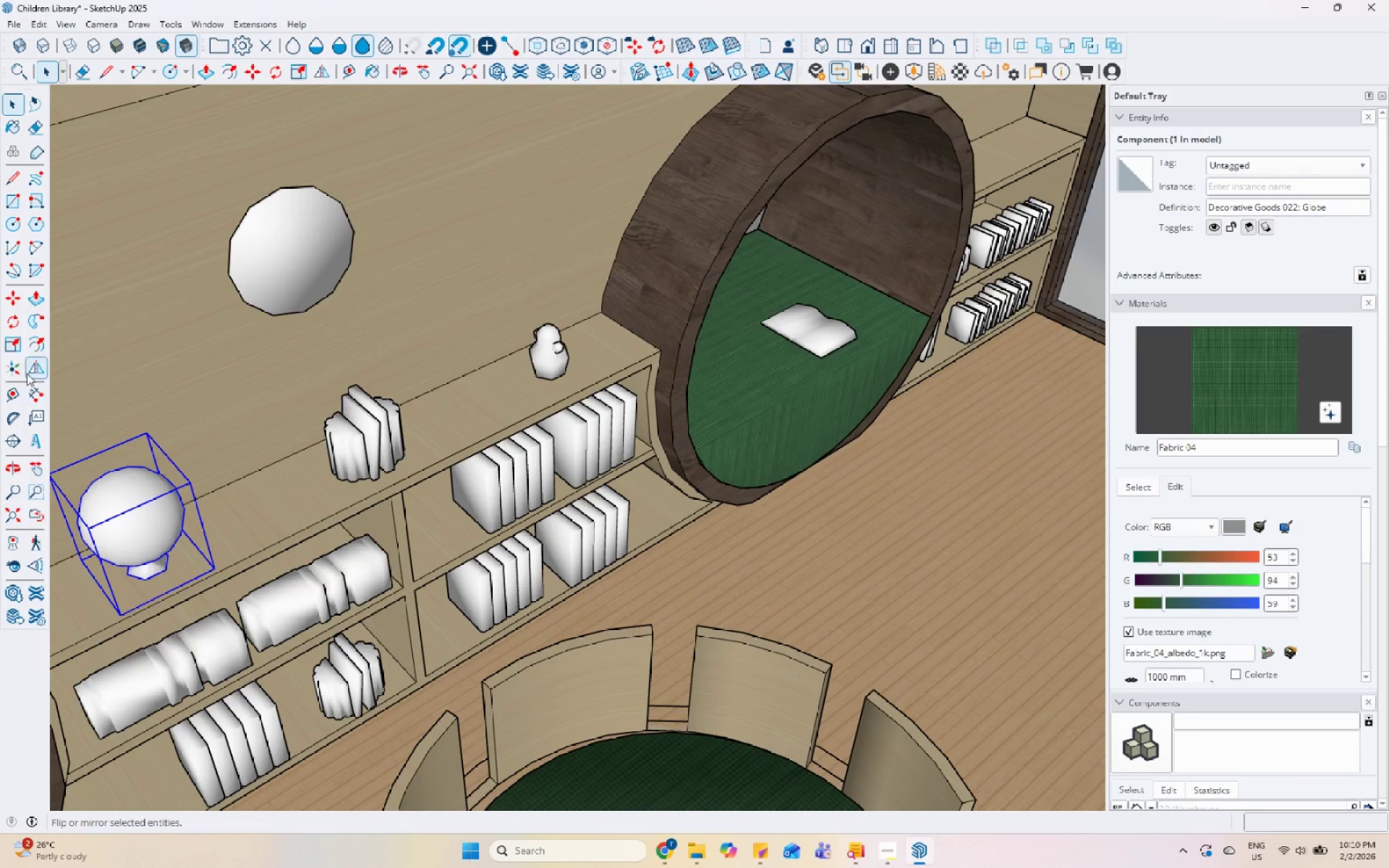 
left_click_drag(start_coordinate=[10, 316], to_coordinate=[16, 318])
 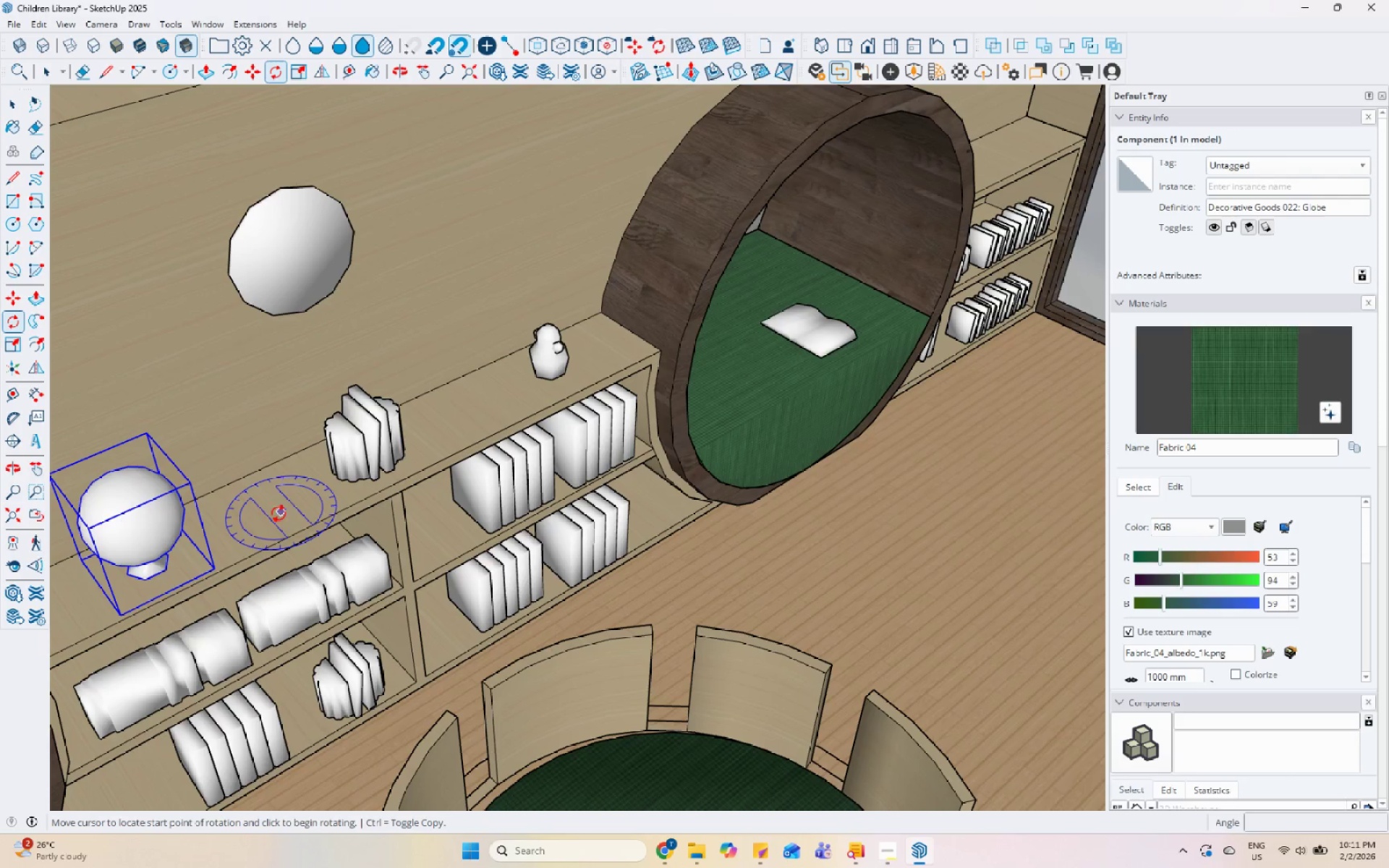 
double_click([270, 519])
 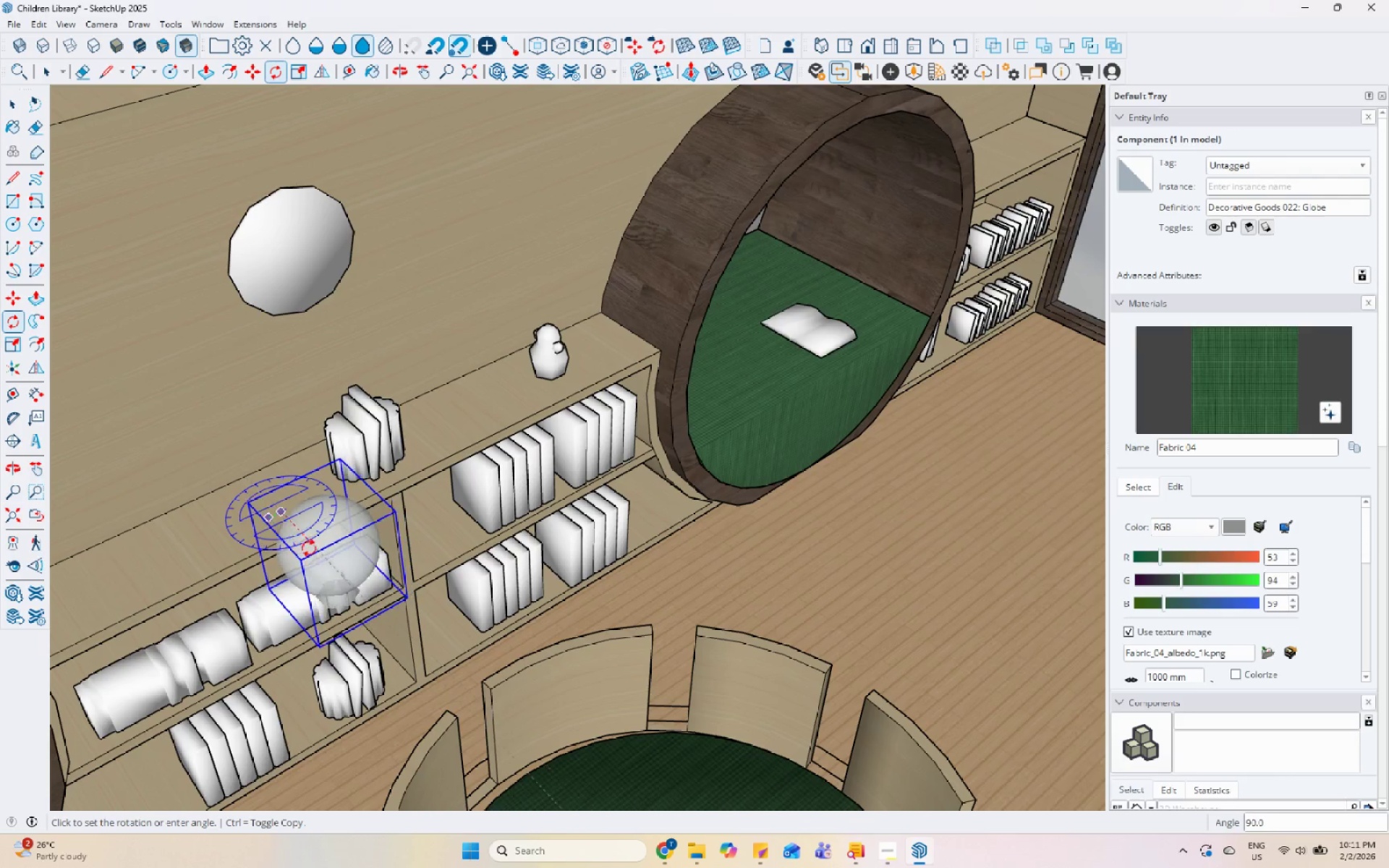 
key(M)
 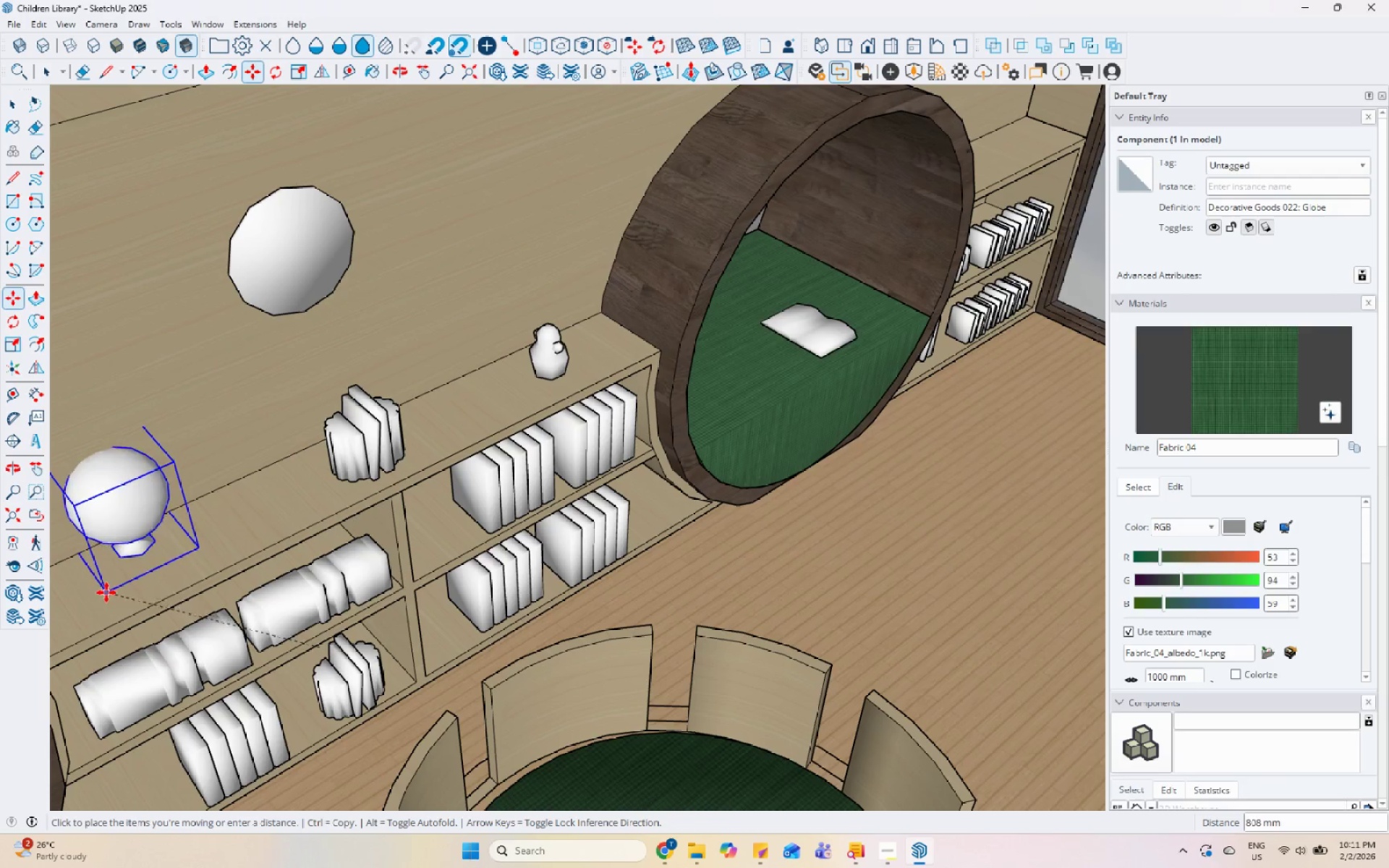 
left_click([110, 616])
 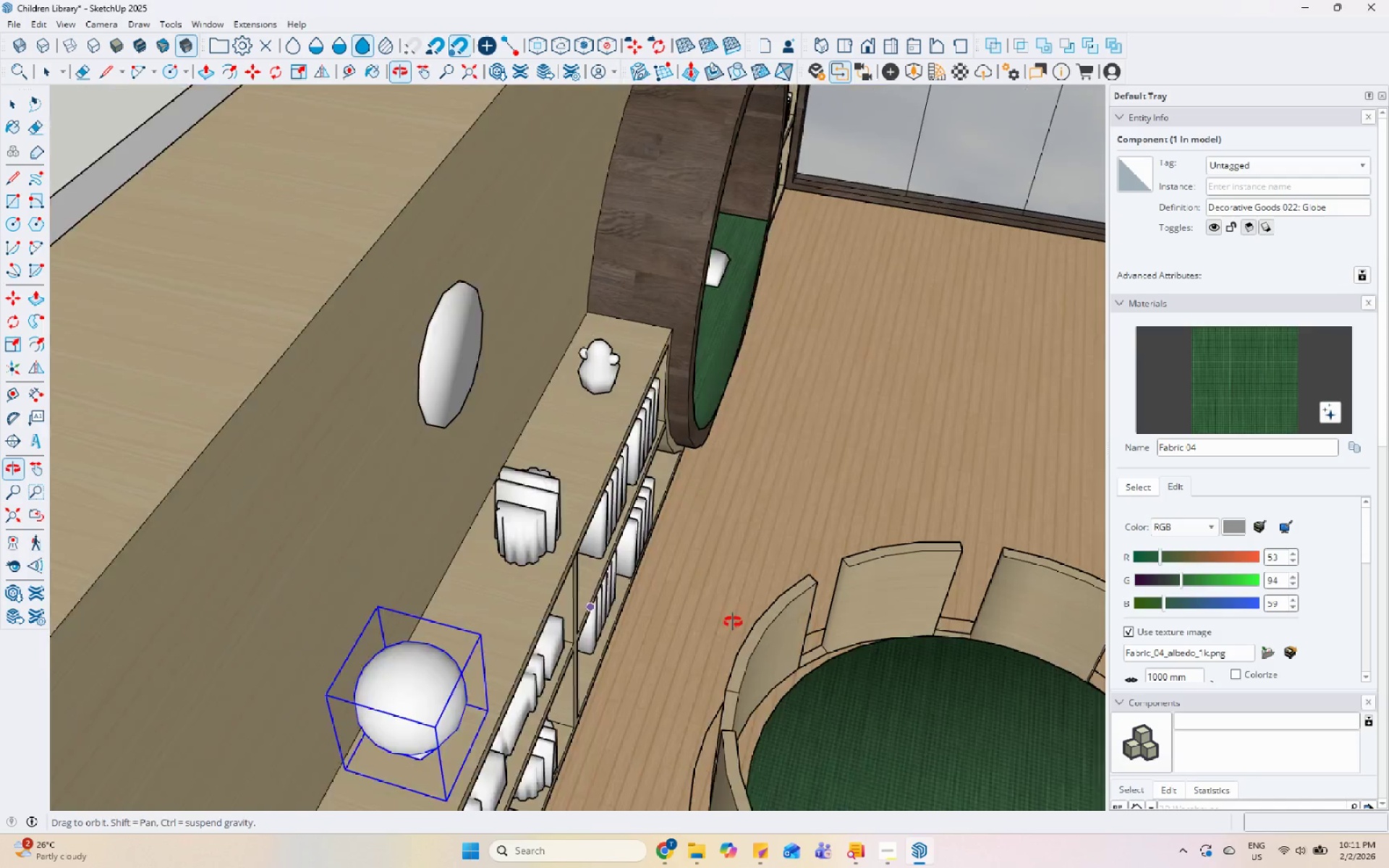 
key(Space)
 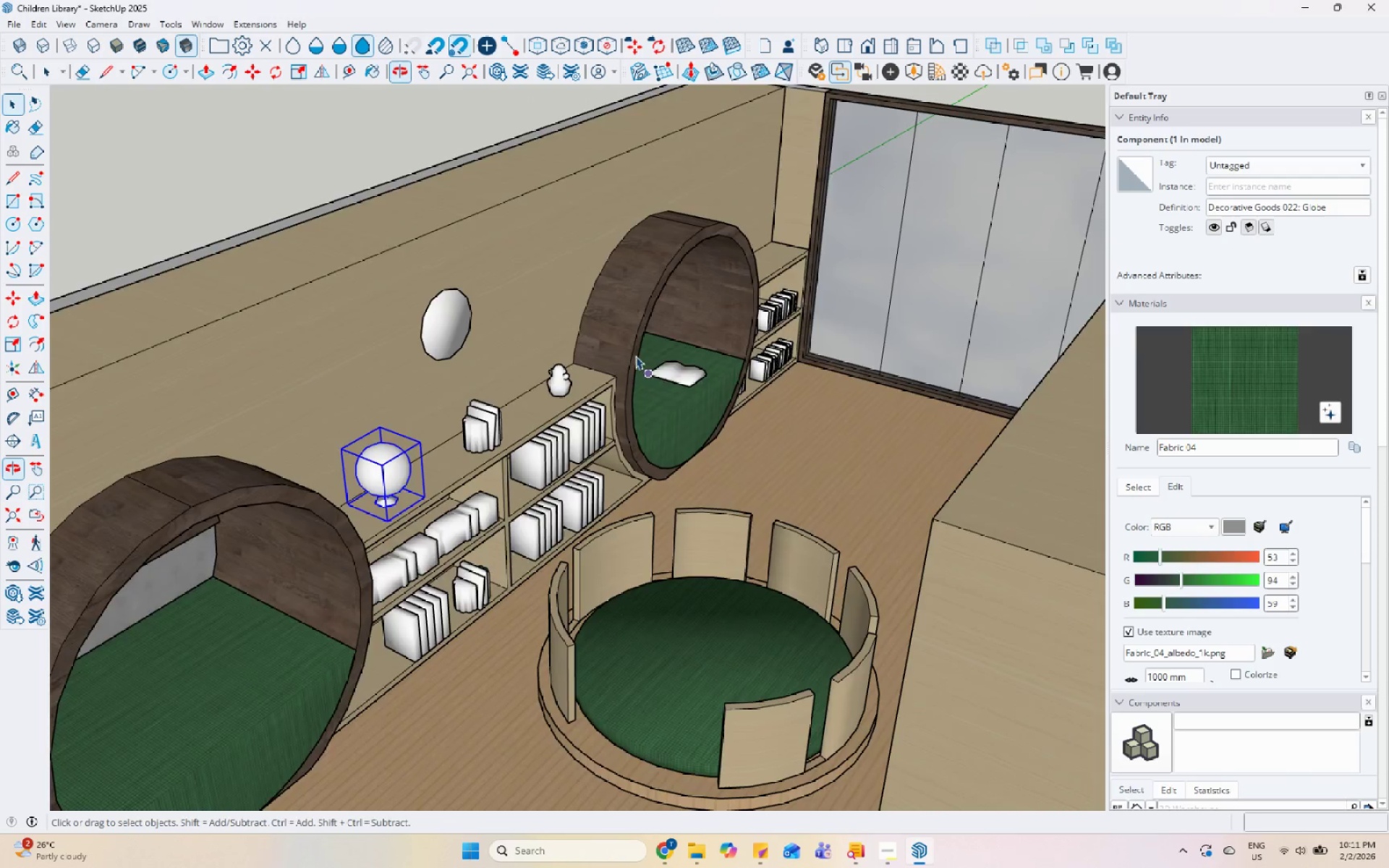 
scroll: coordinate [552, 379], scroll_direction: down, amount: 11.0
 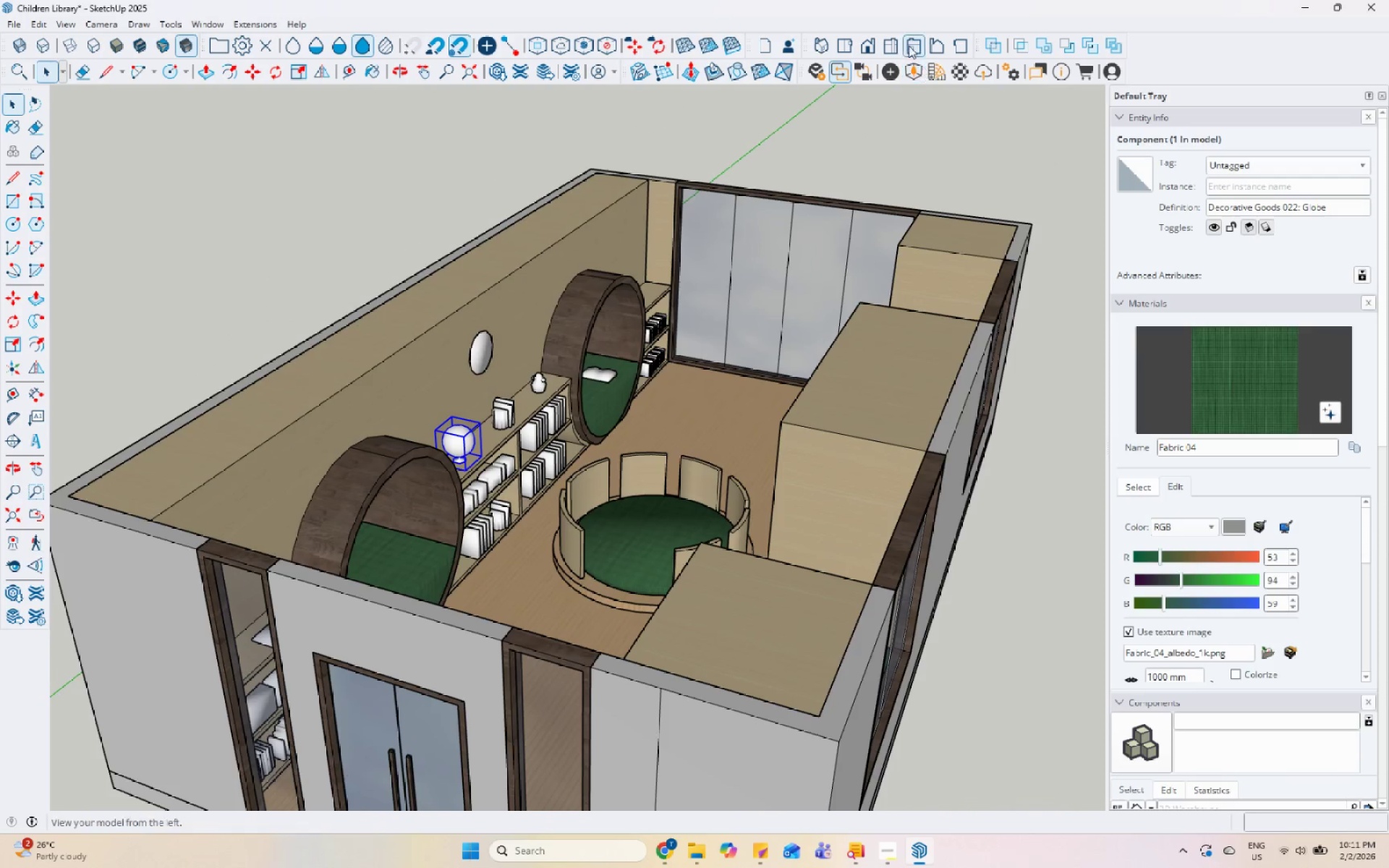 
left_click([917, 72])
 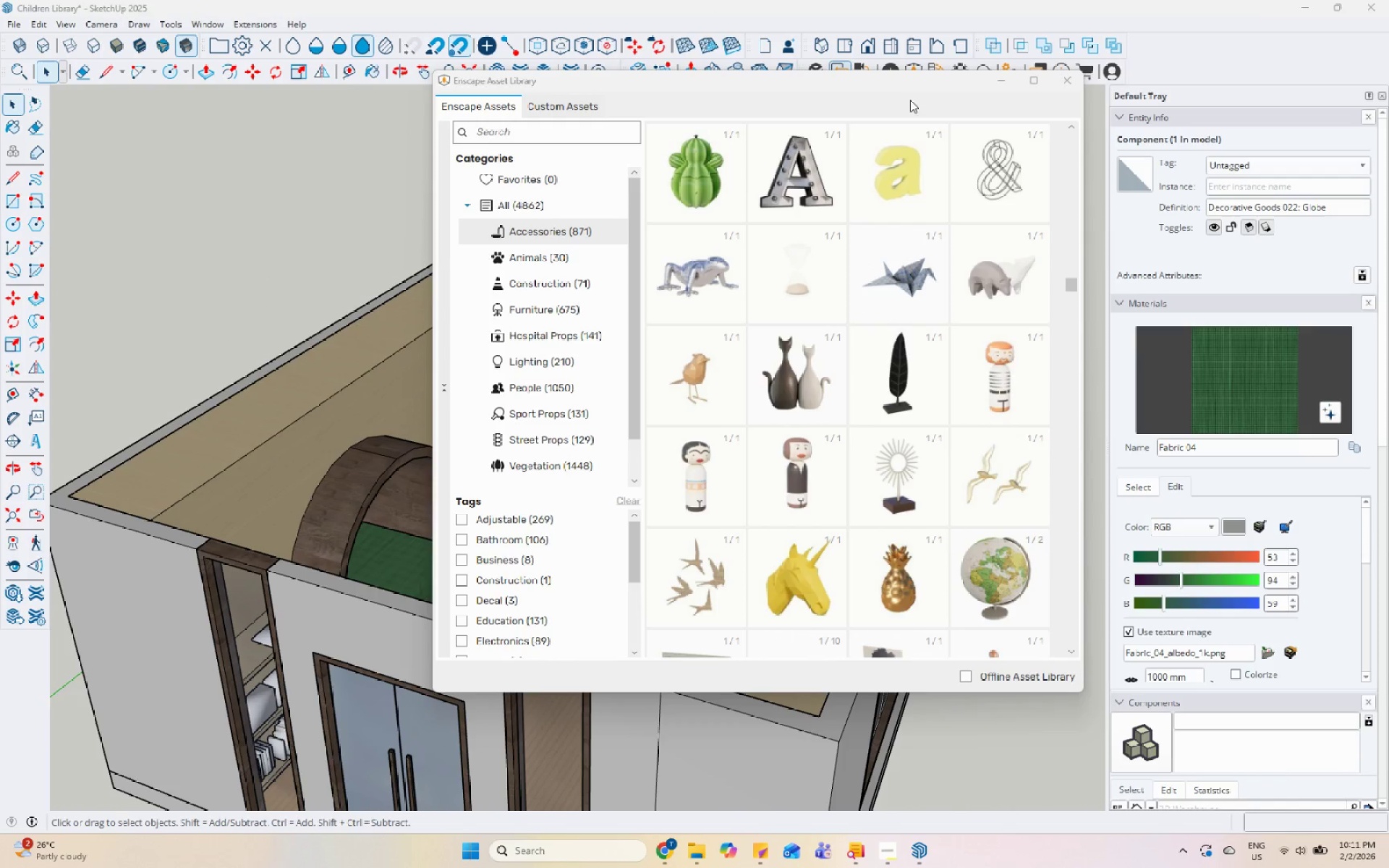 
scroll: coordinate [899, 479], scroll_direction: down, amount: 3.0
 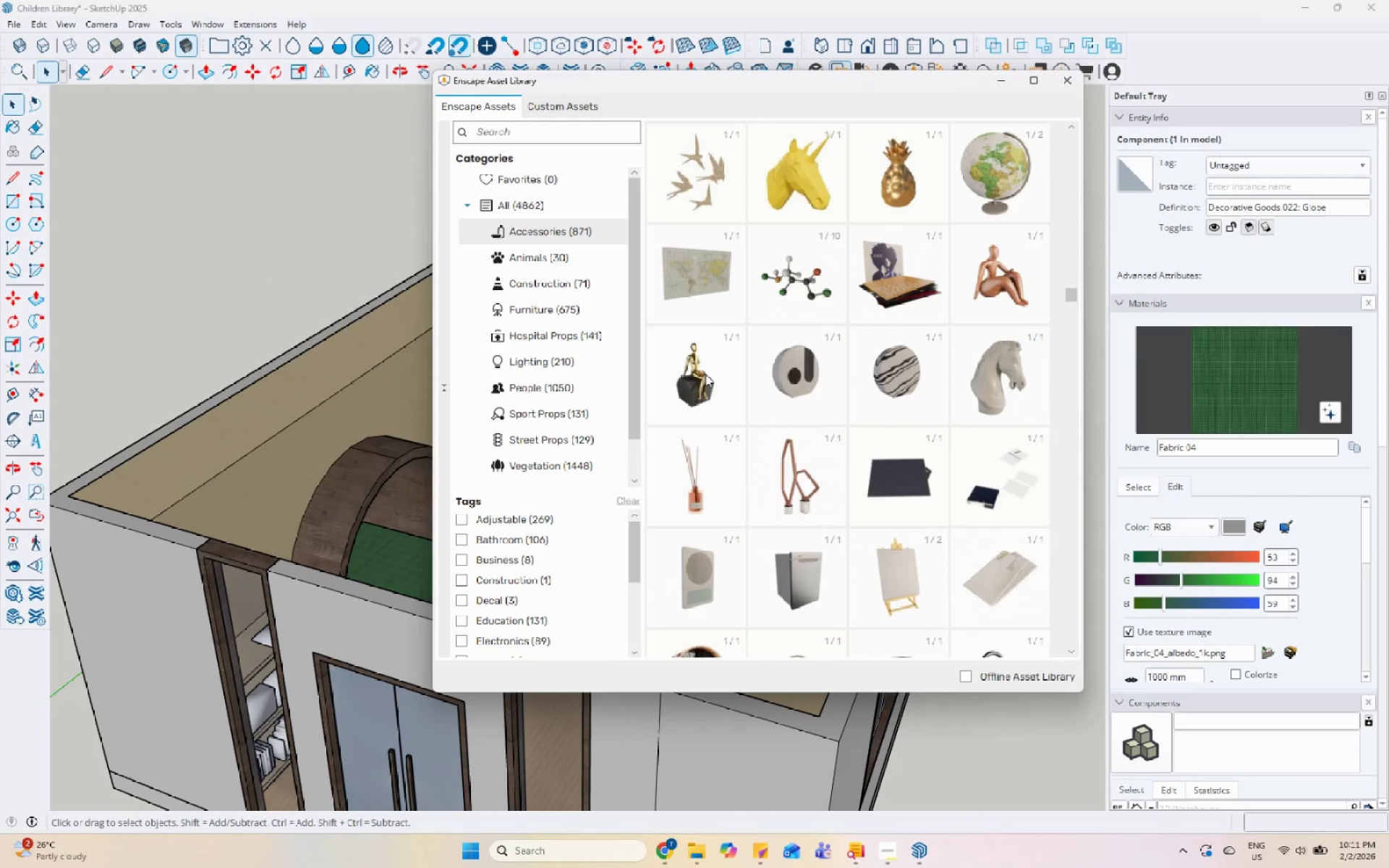 
double_click([706, 277])
 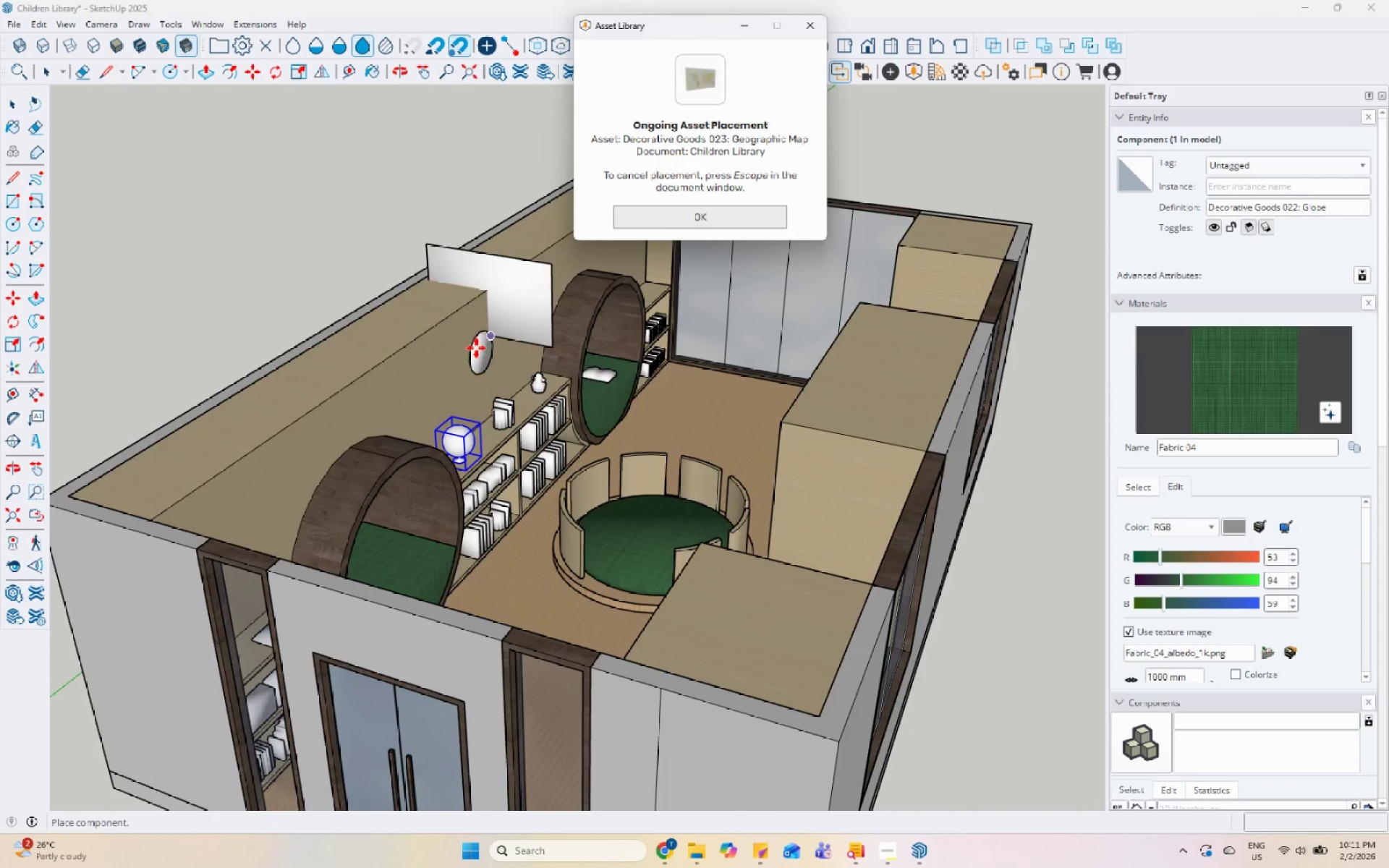 
scroll: coordinate [464, 415], scroll_direction: down, amount: 3.0
 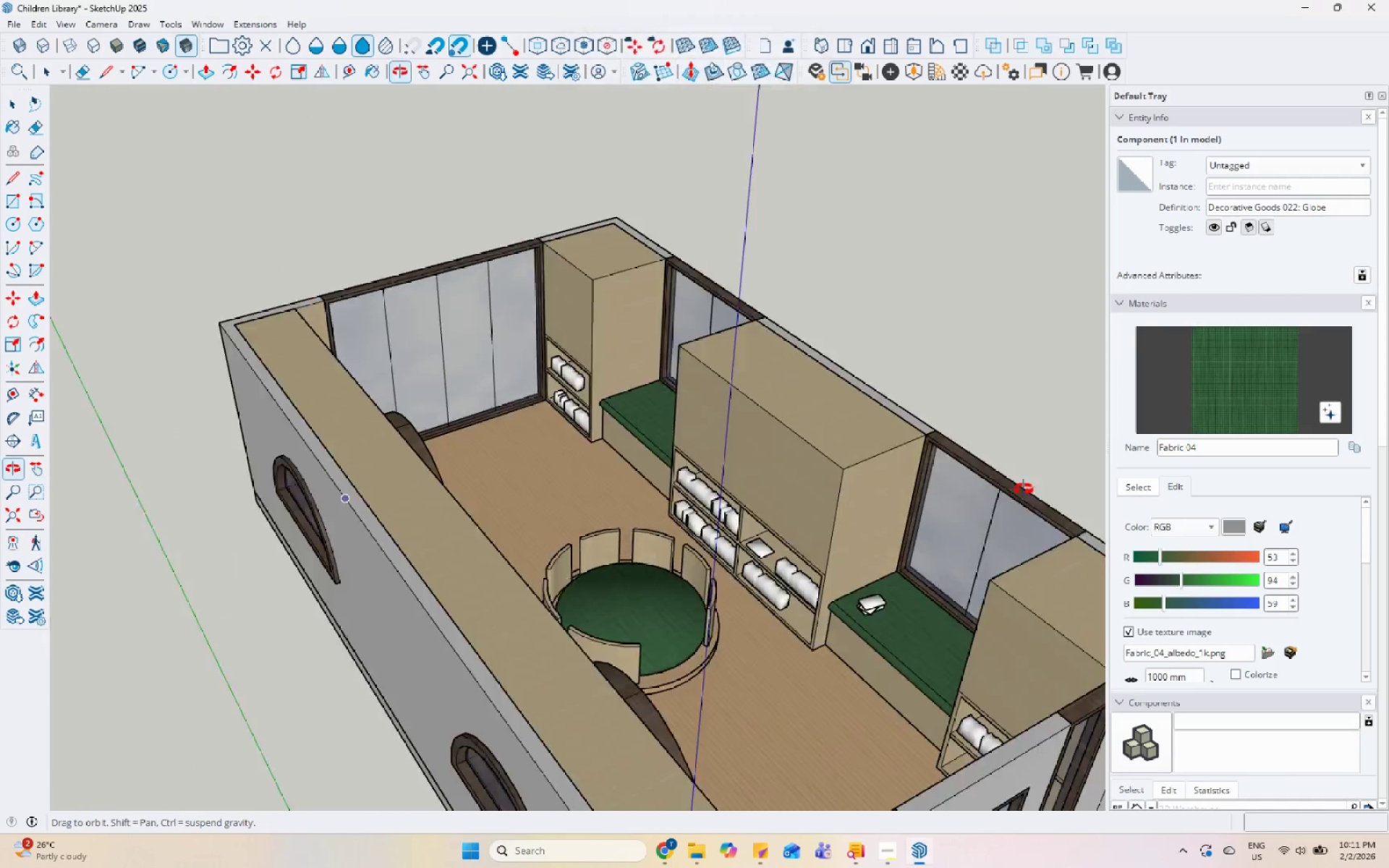 
scroll: coordinate [909, 433], scroll_direction: up, amount: 5.0
 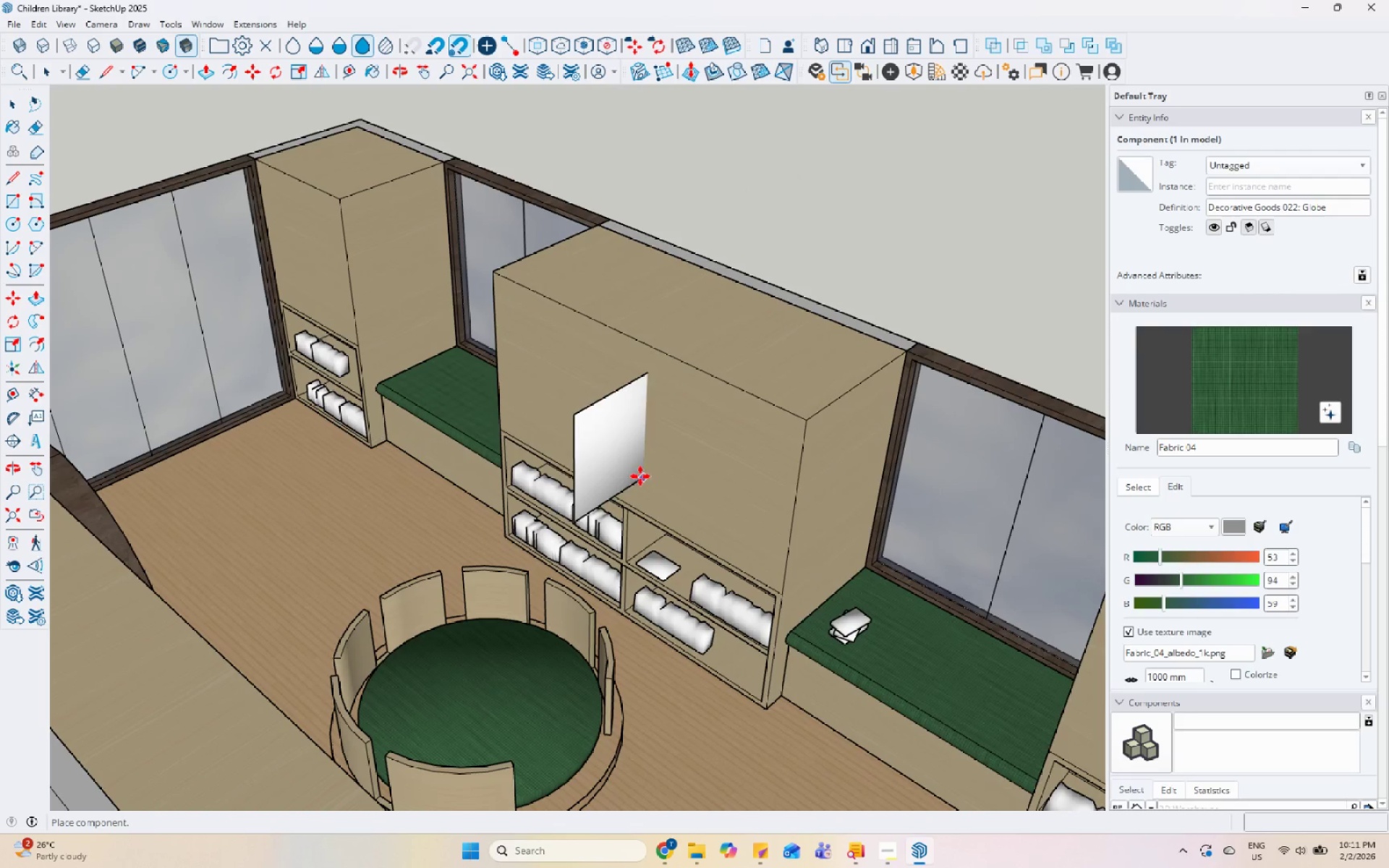 
left_click([610, 470])
 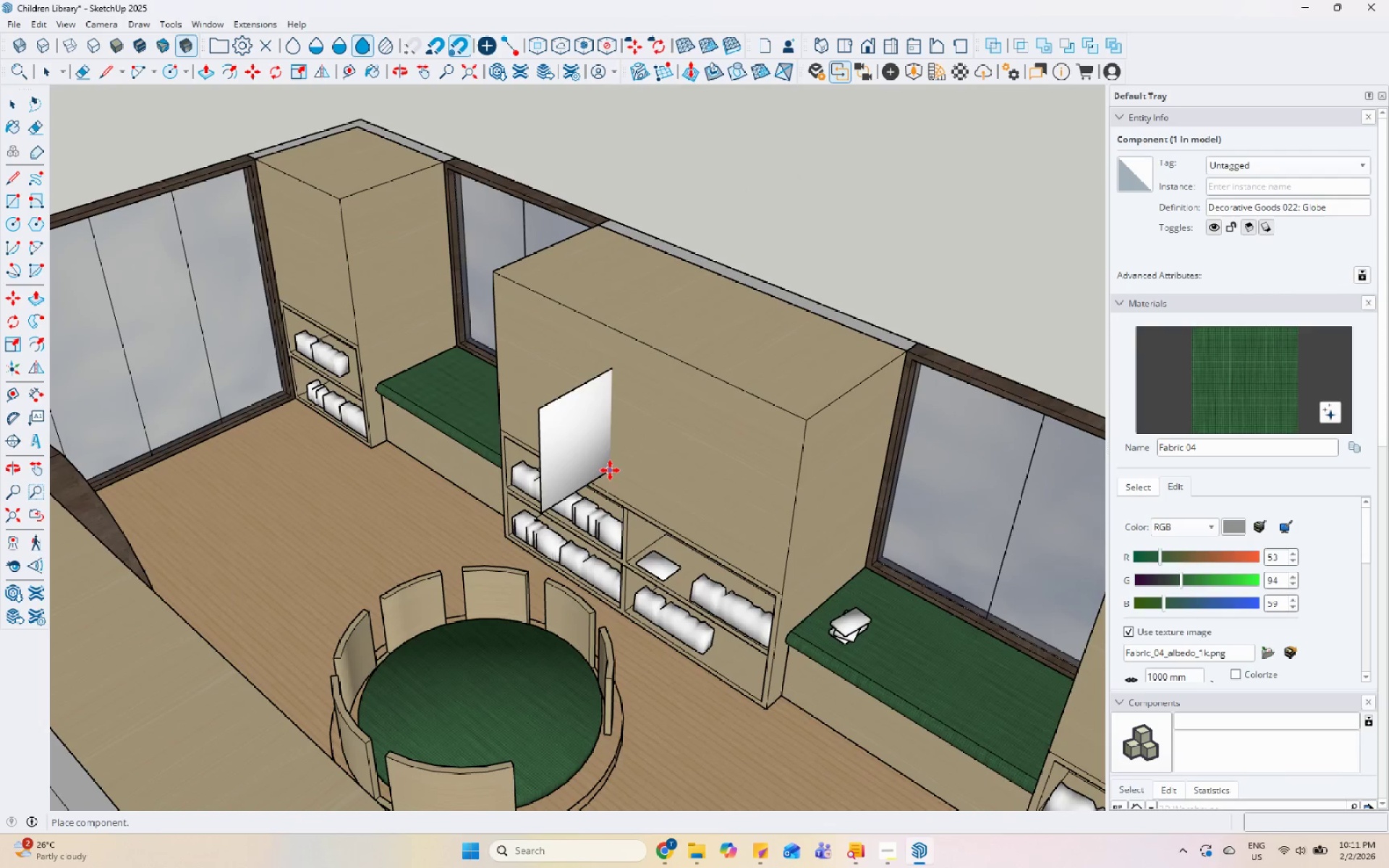 
key(Escape)
 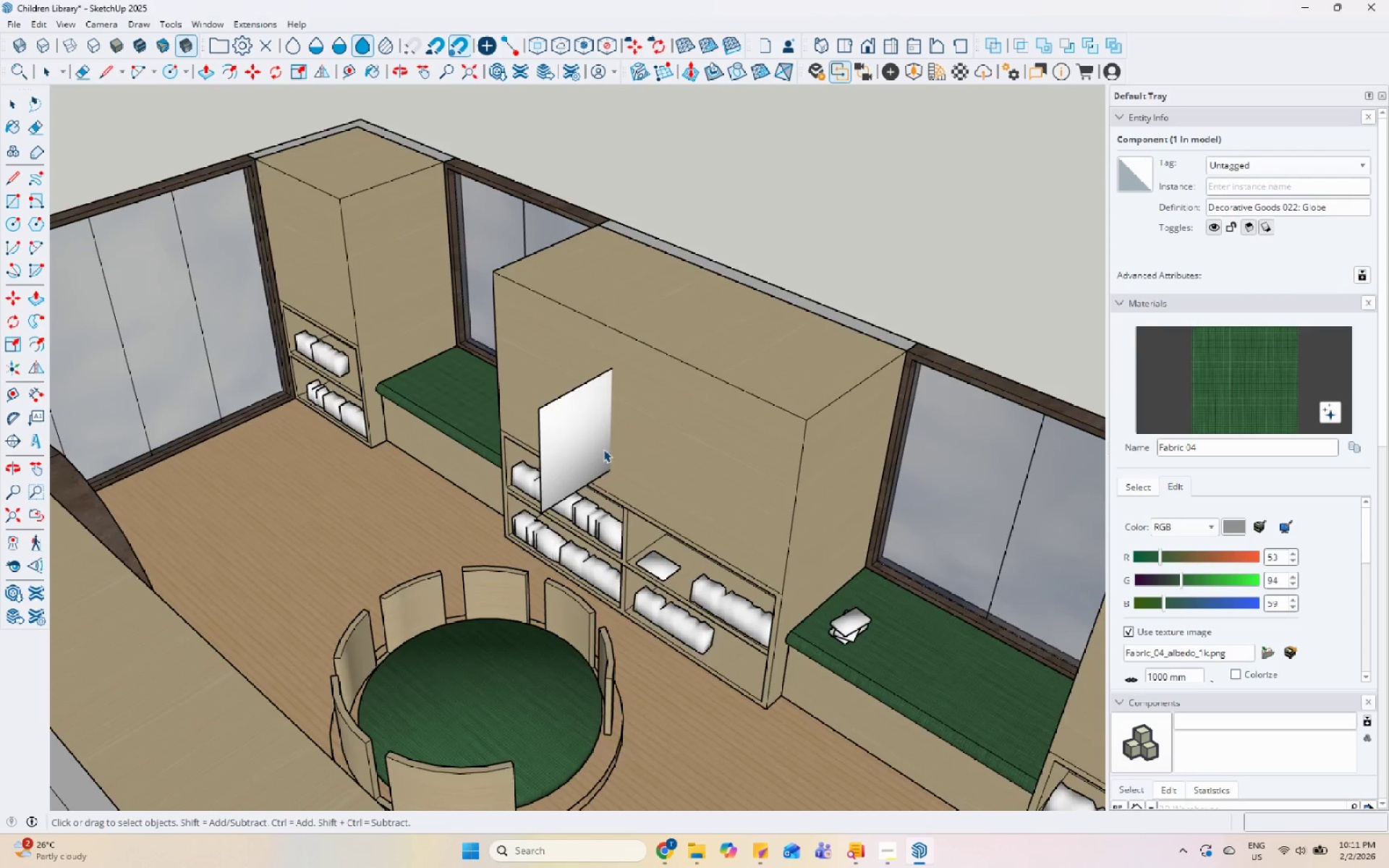 
left_click([589, 349])
 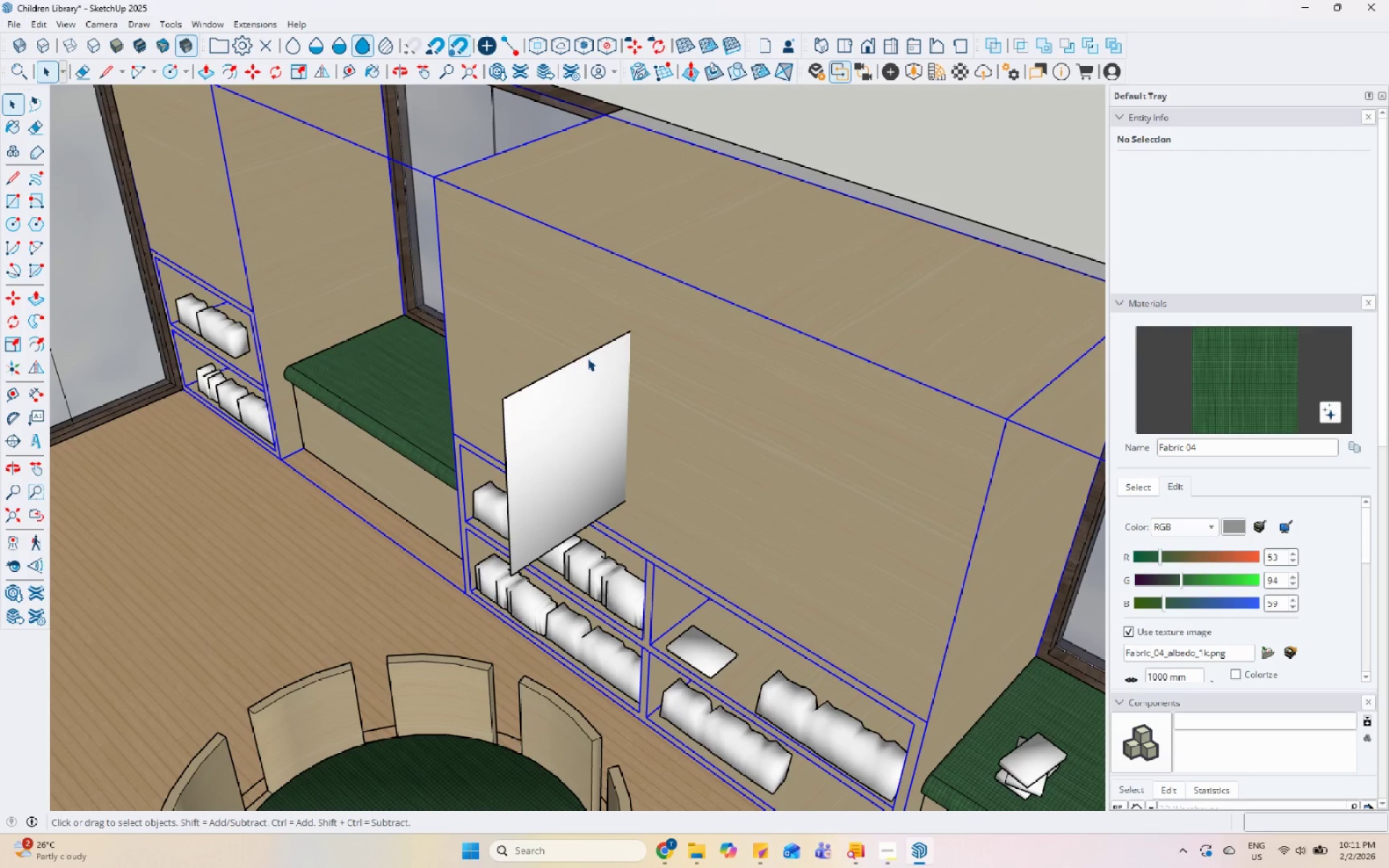 
scroll: coordinate [585, 420], scroll_direction: up, amount: 5.0
 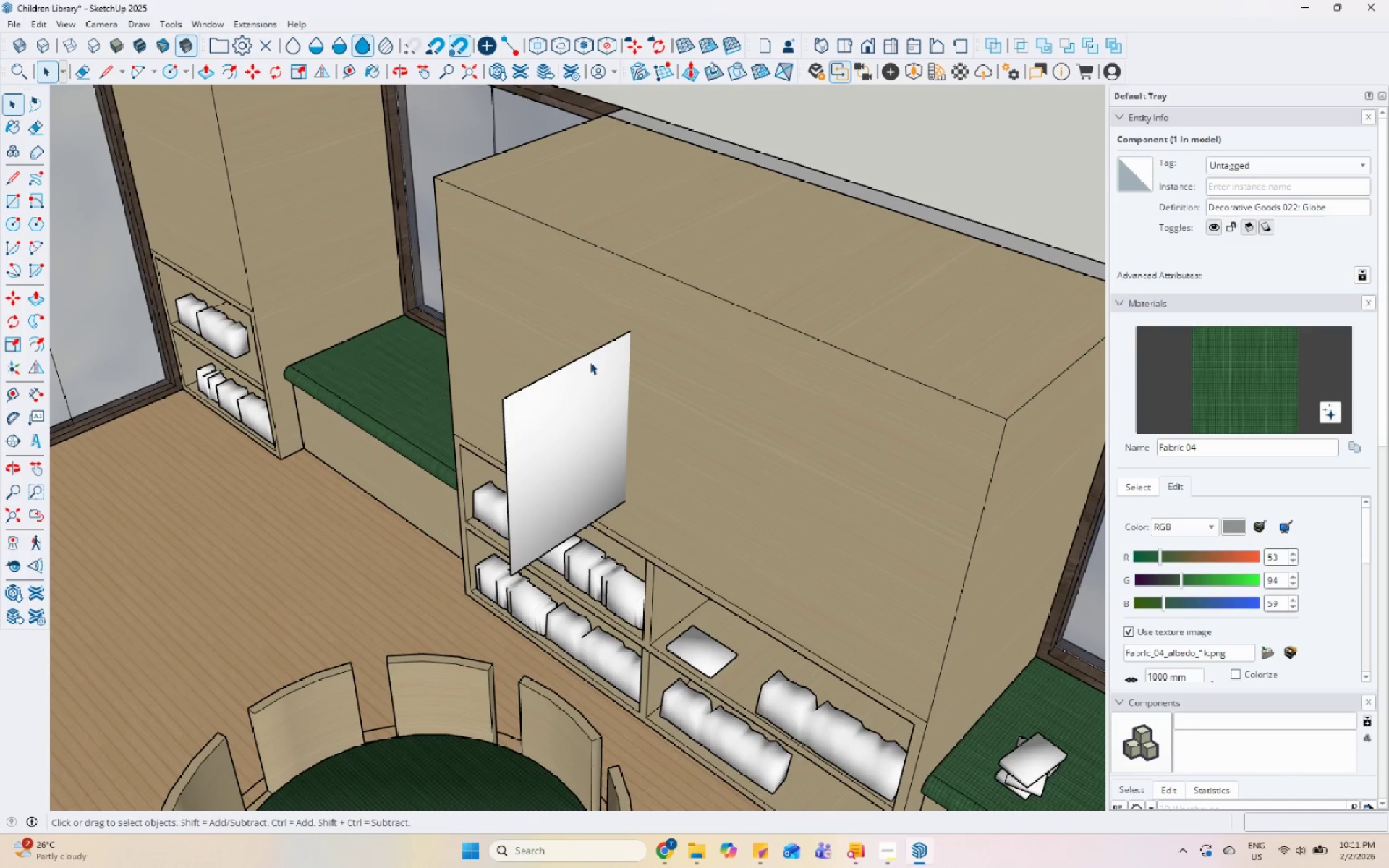 
left_click([584, 363])
 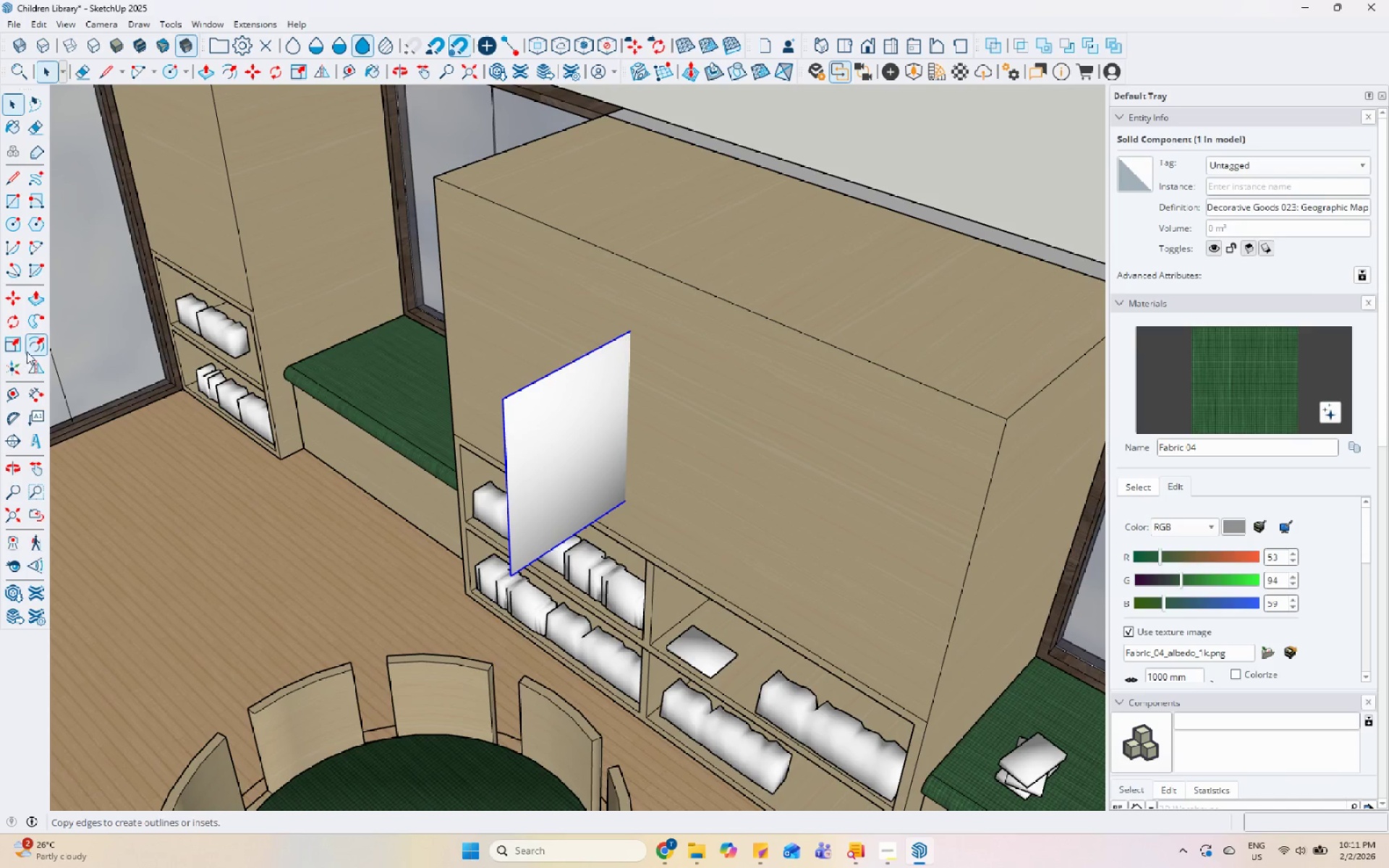 
scroll: coordinate [473, 450], scroll_direction: down, amount: 6.0
 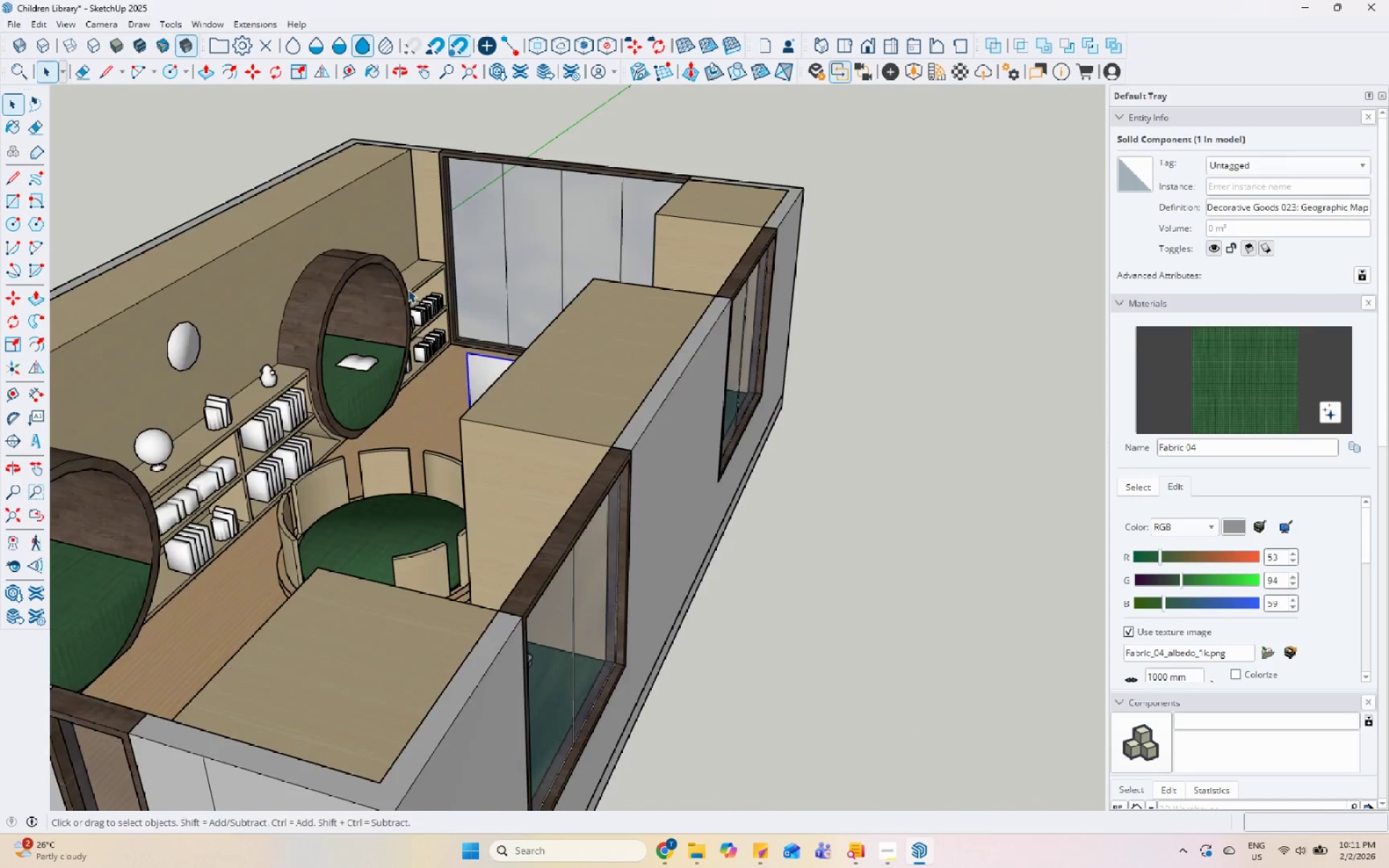 
scroll: coordinate [674, 356], scroll_direction: up, amount: 4.0
 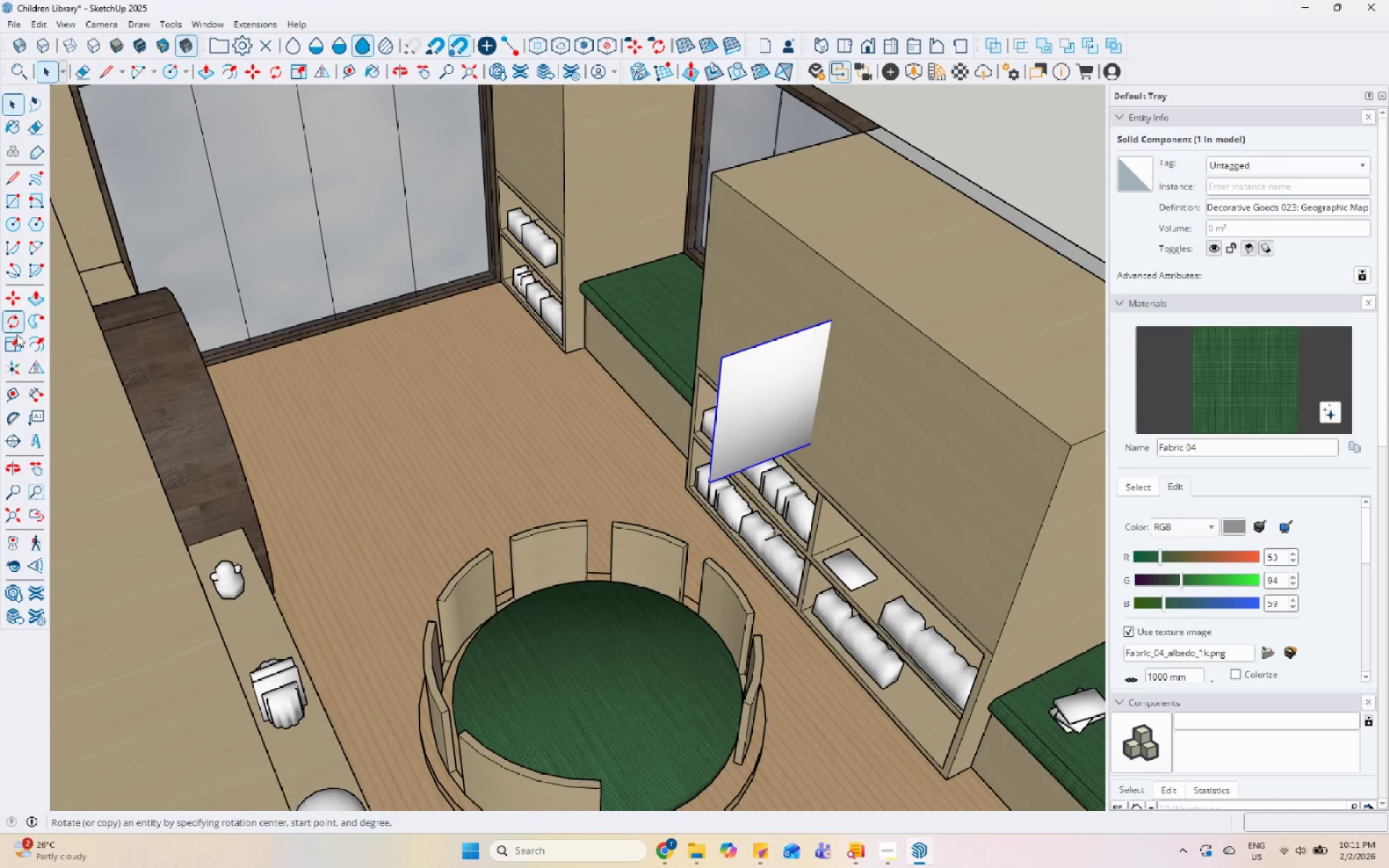 
left_click_drag(start_coordinate=[17, 326], to_coordinate=[22, 324])
 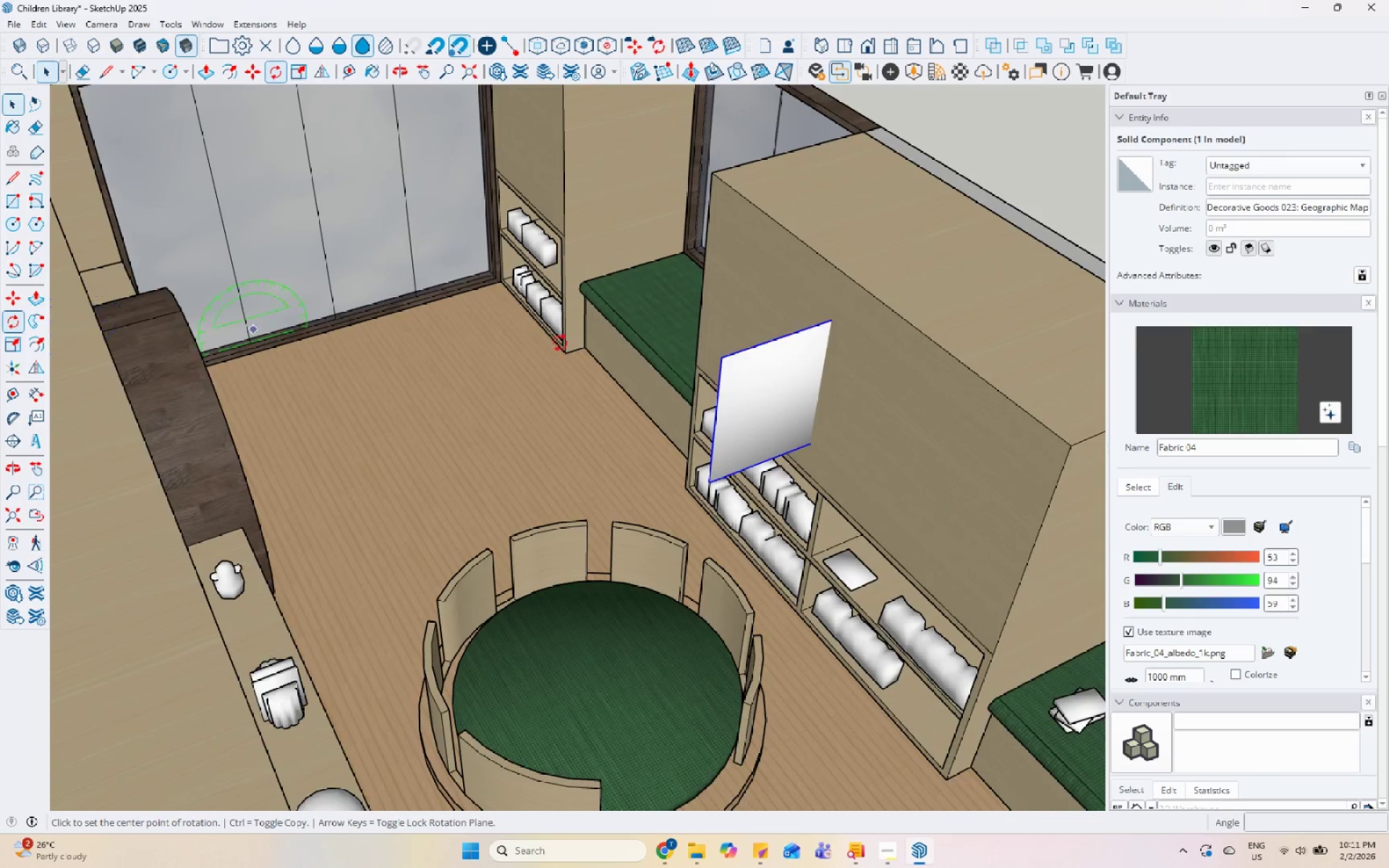 
left_click([945, 239])
 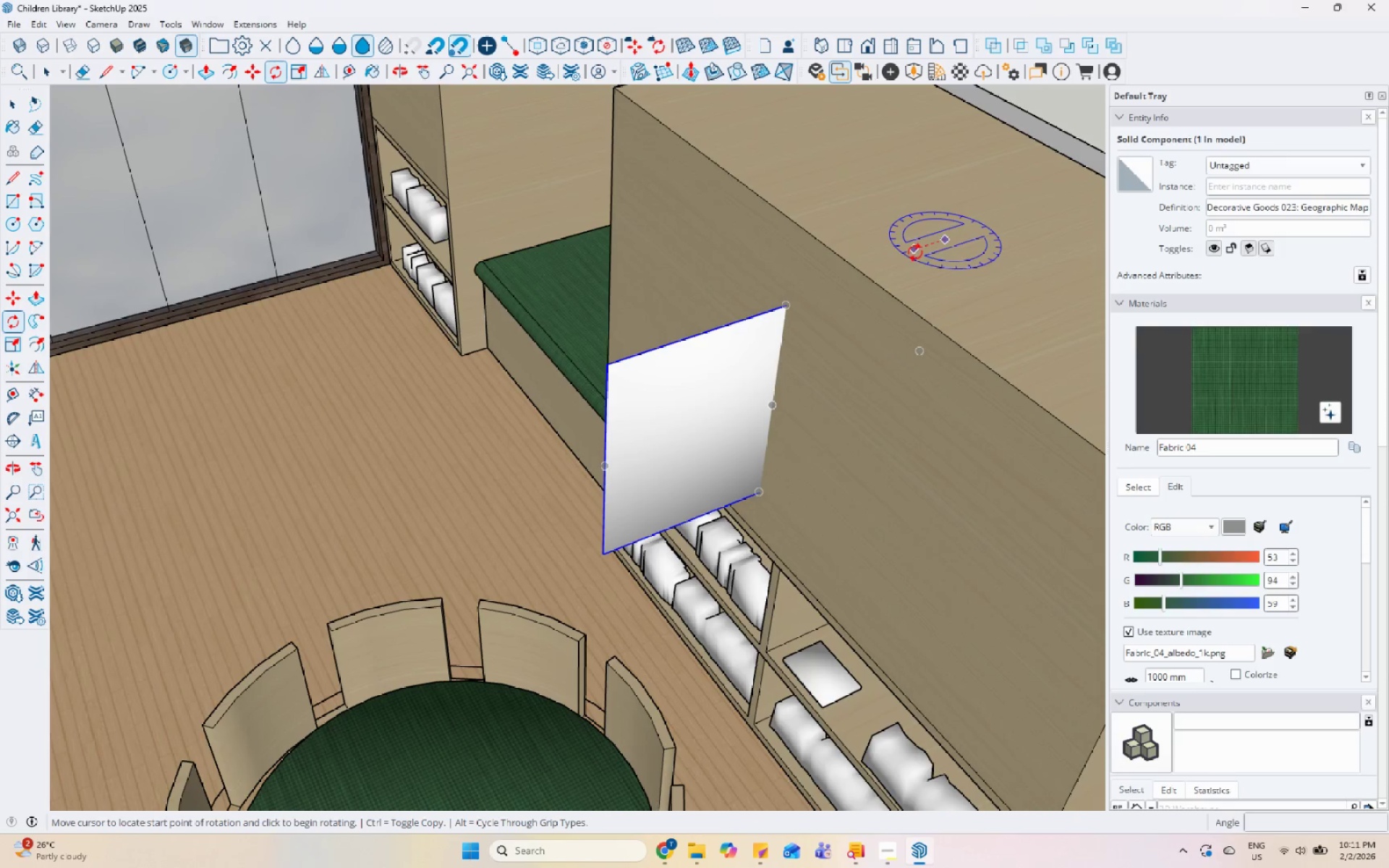 
scroll: coordinate [909, 345], scroll_direction: up, amount: 5.0
 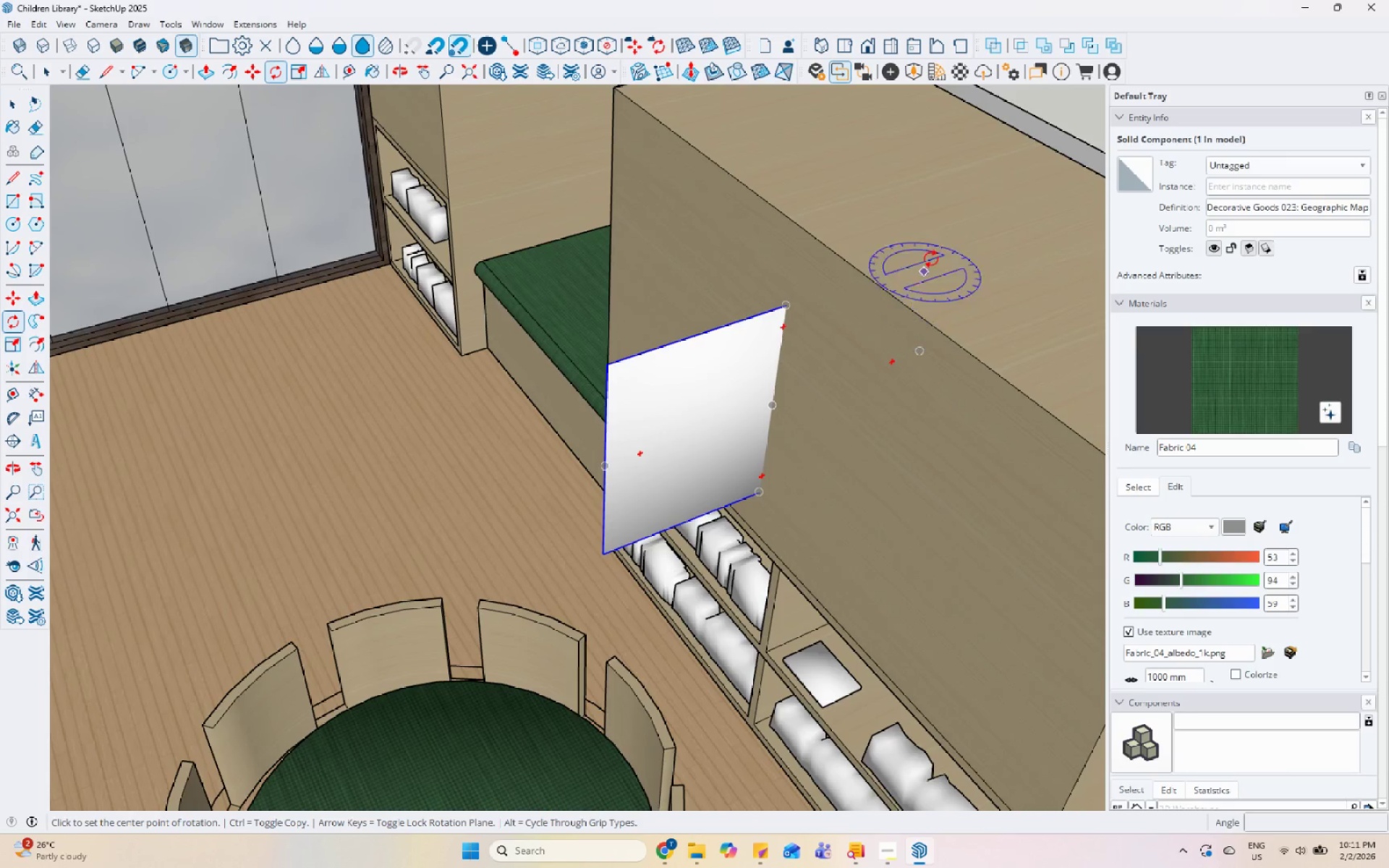 
left_click([915, 252])
 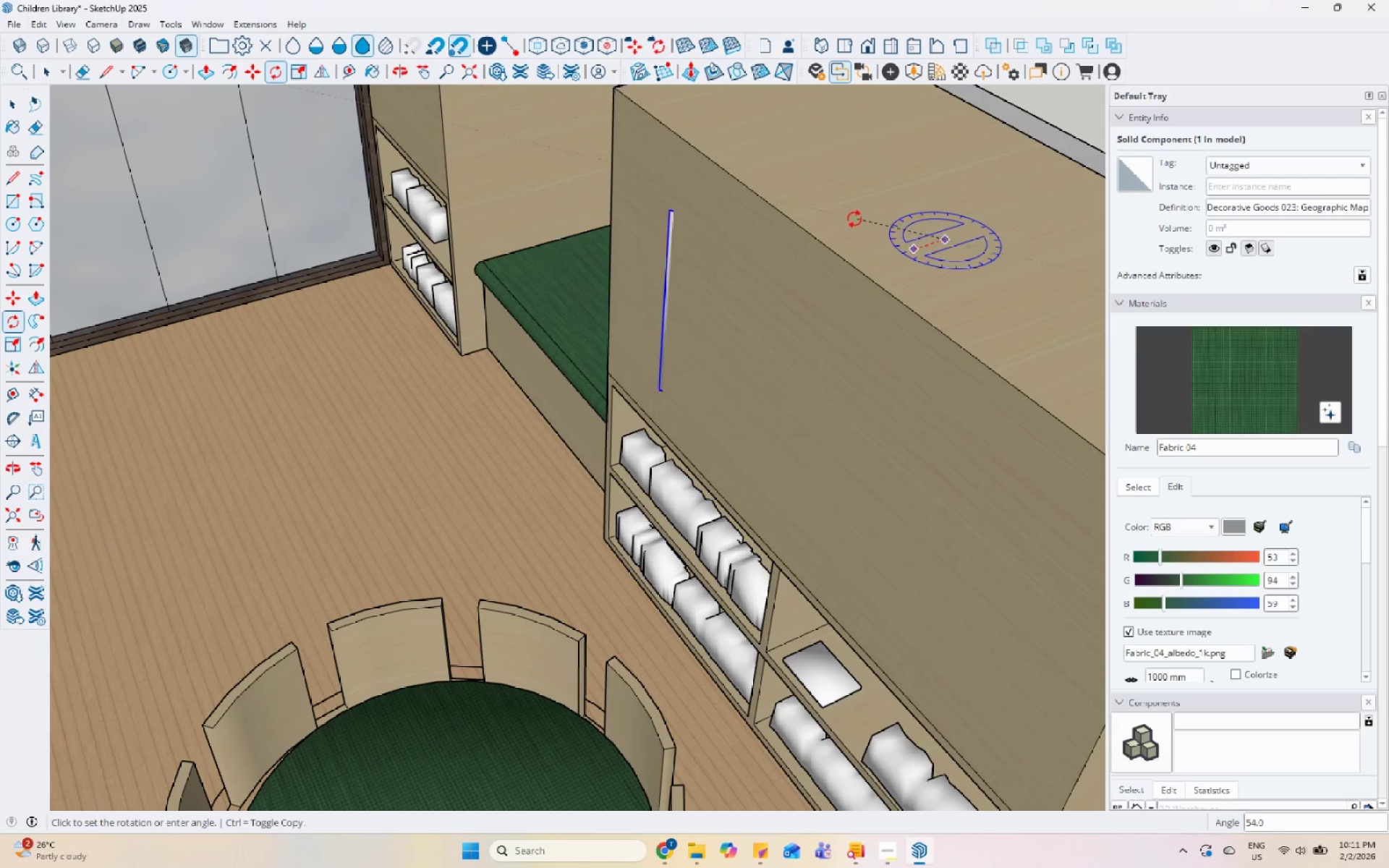 
key(Escape)
 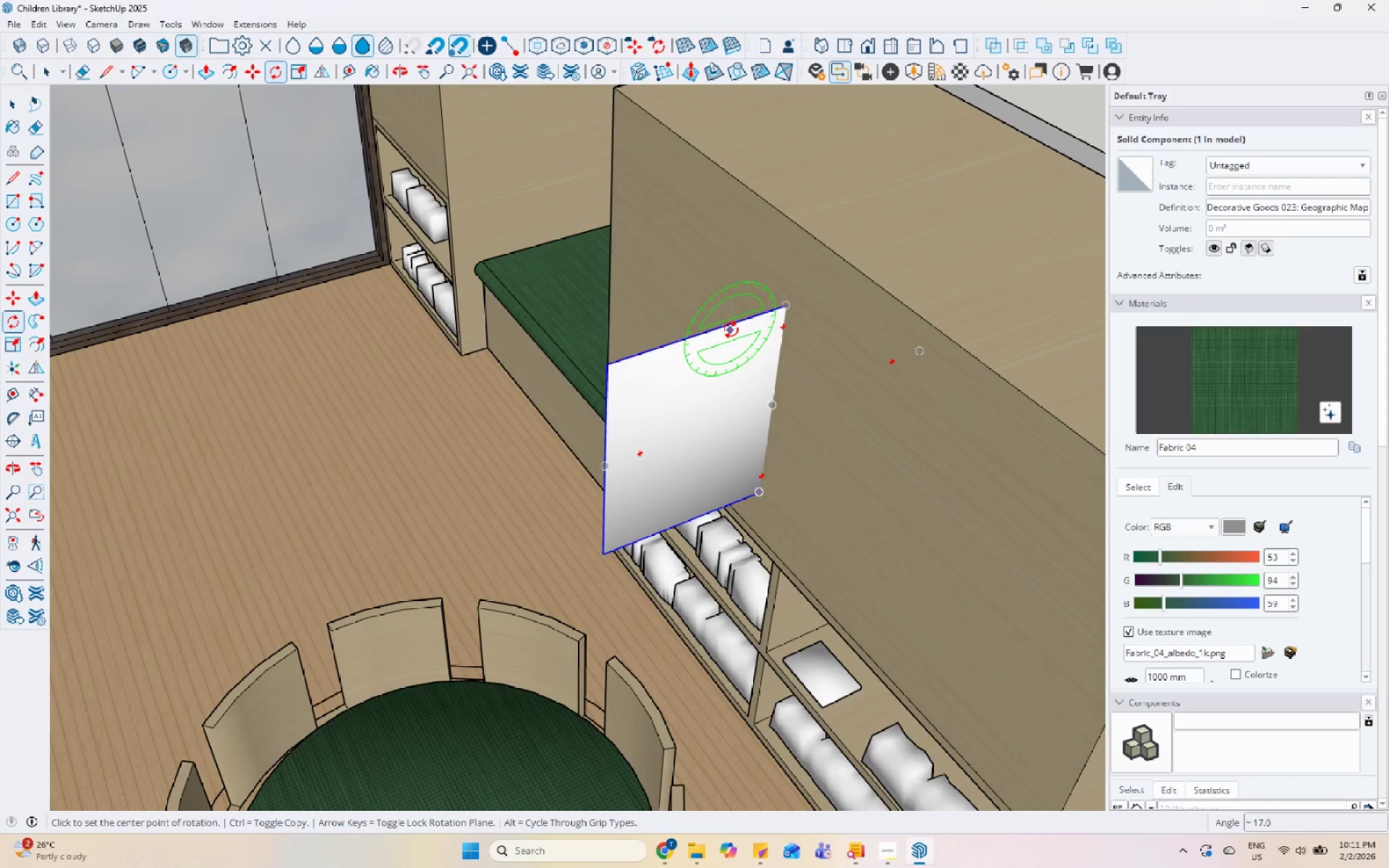 
key(M)
 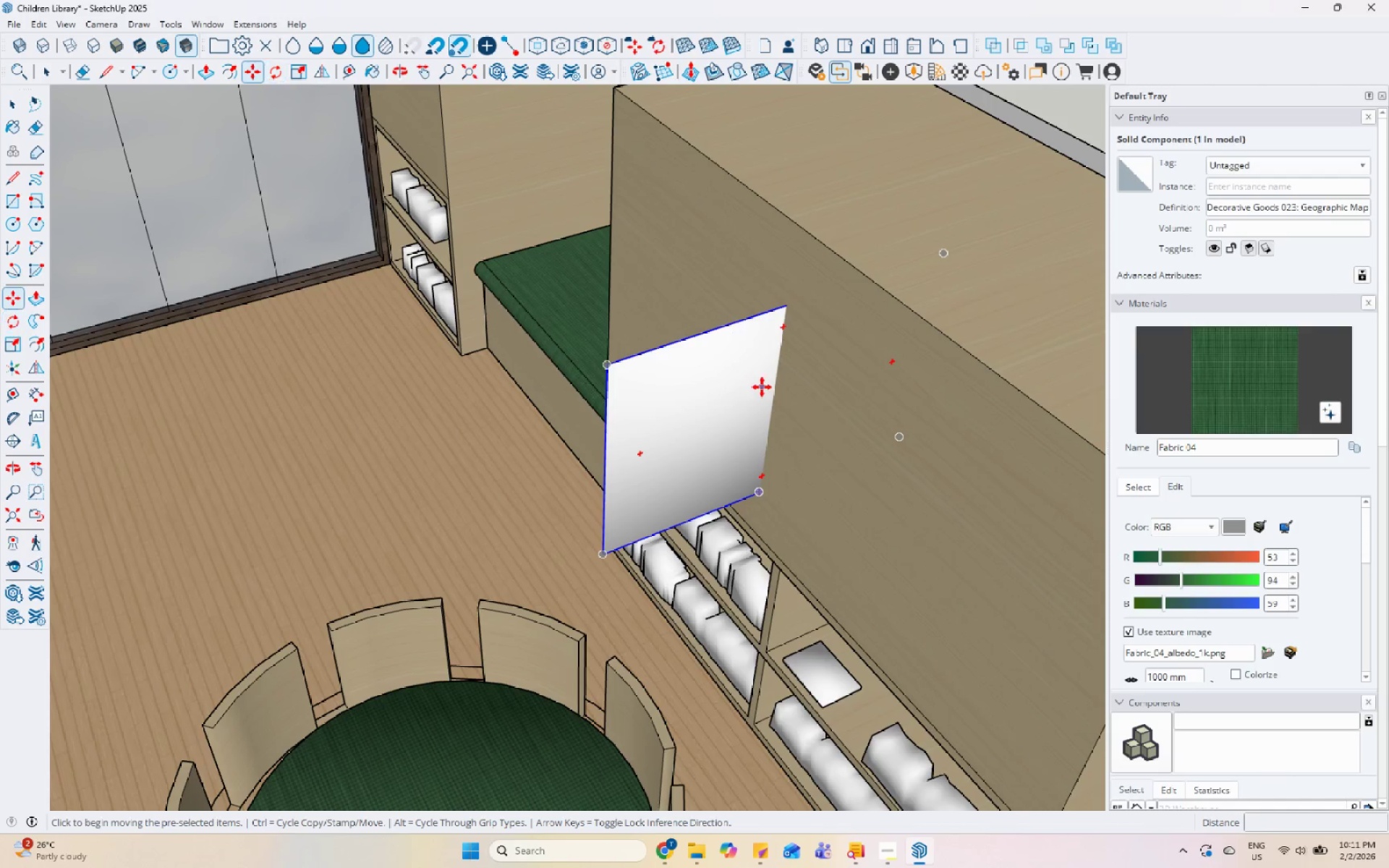 
left_click([757, 387])
 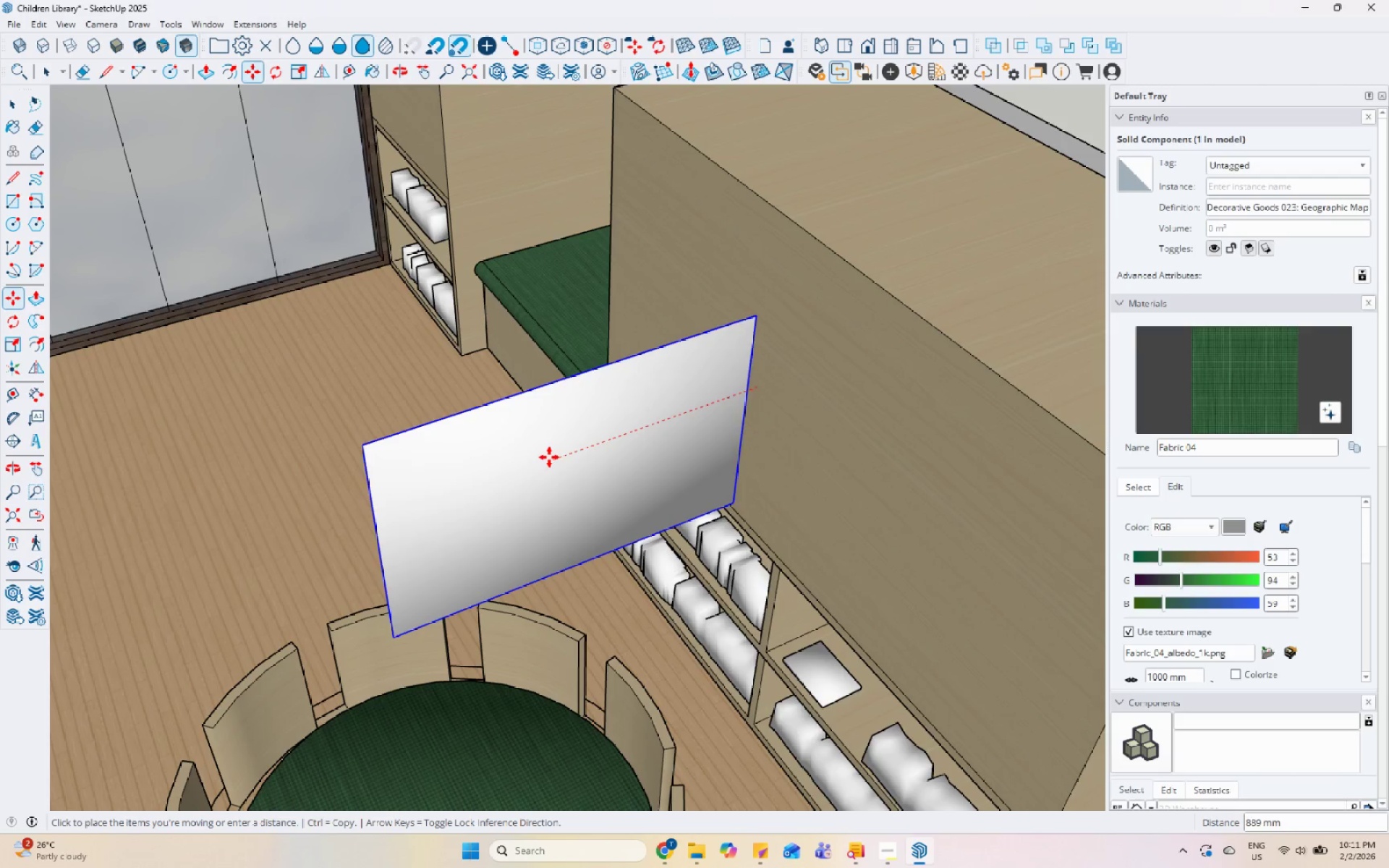 
left_click([546, 465])
 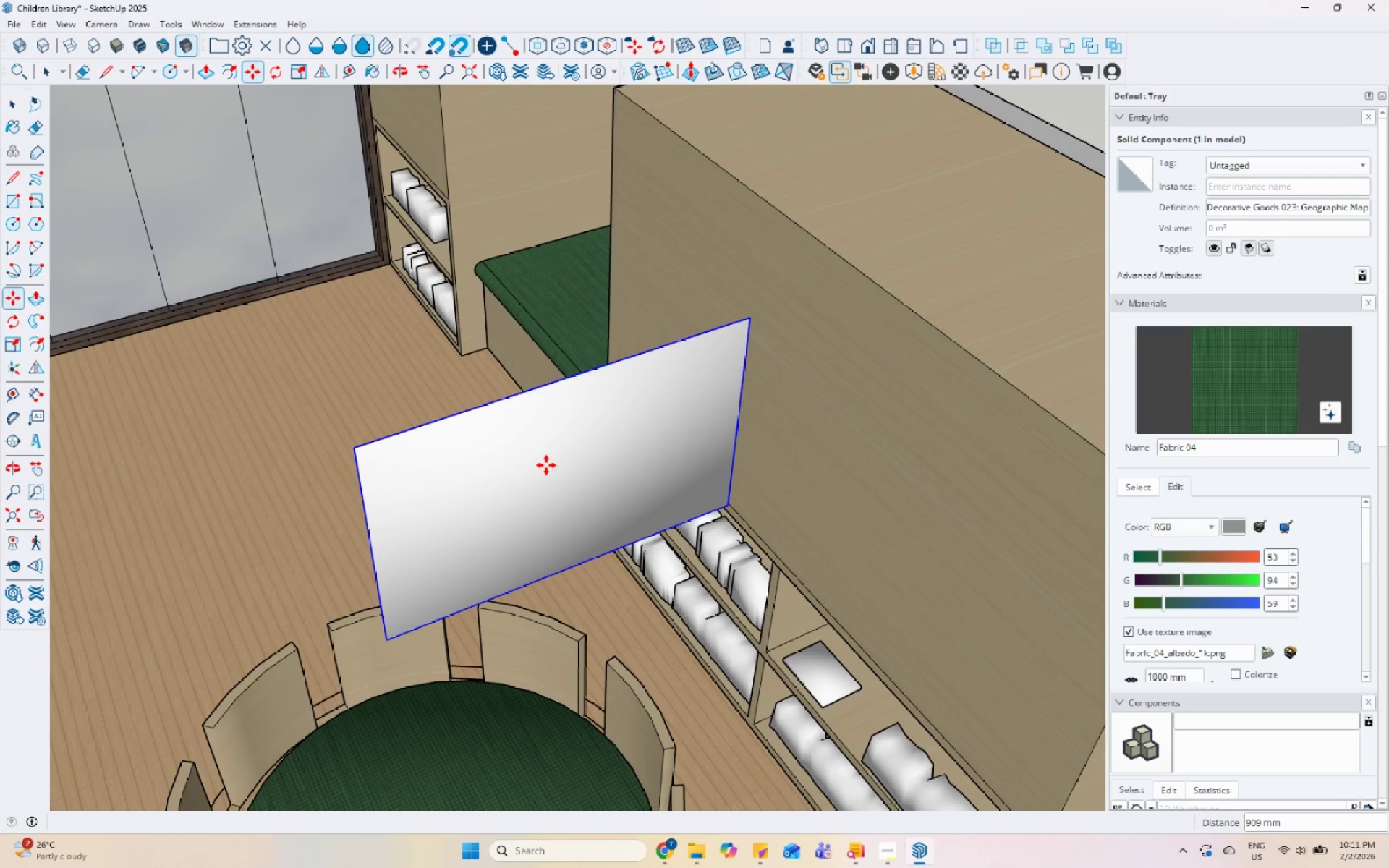 
key(Space)
 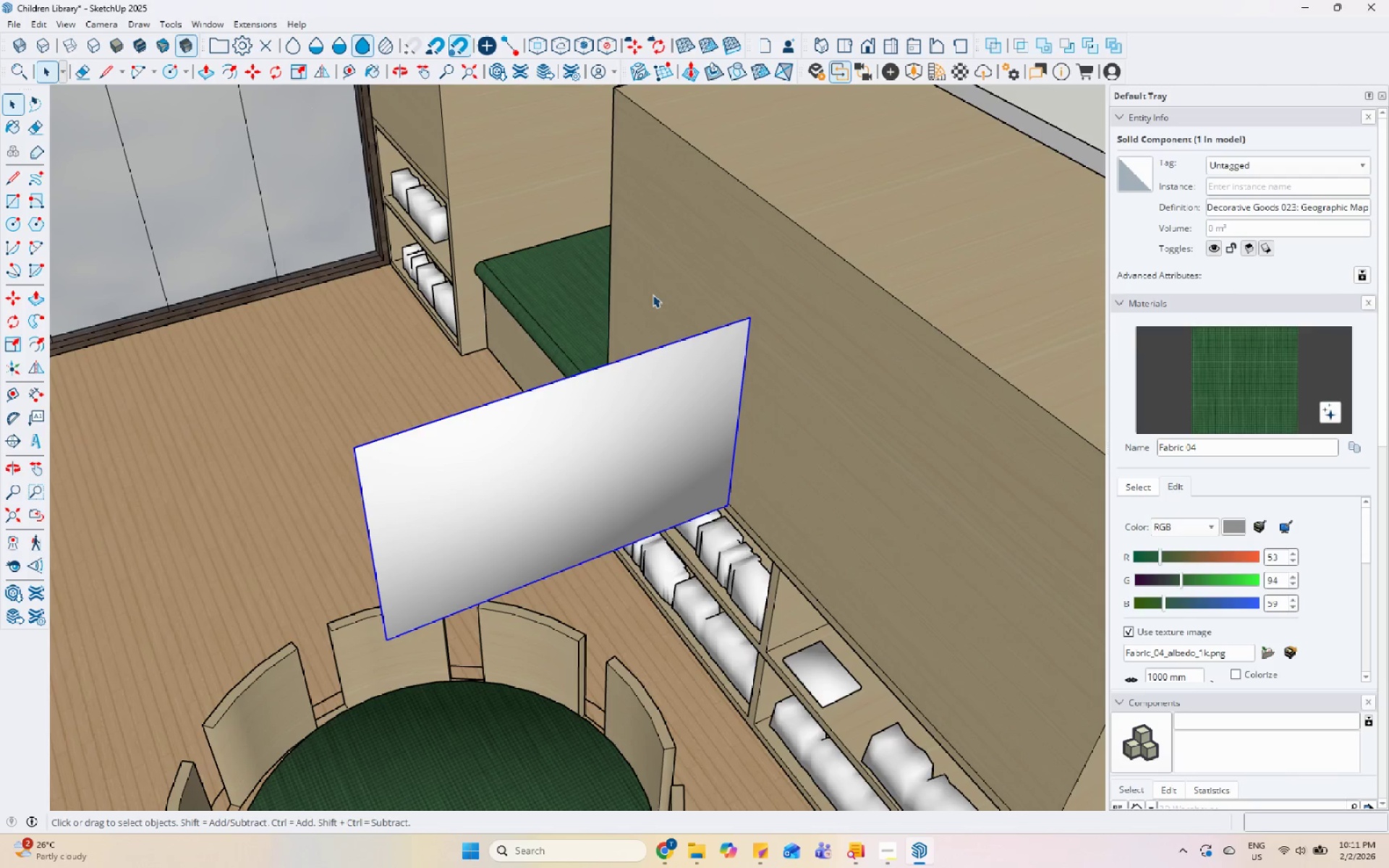 
wait(7.88)
 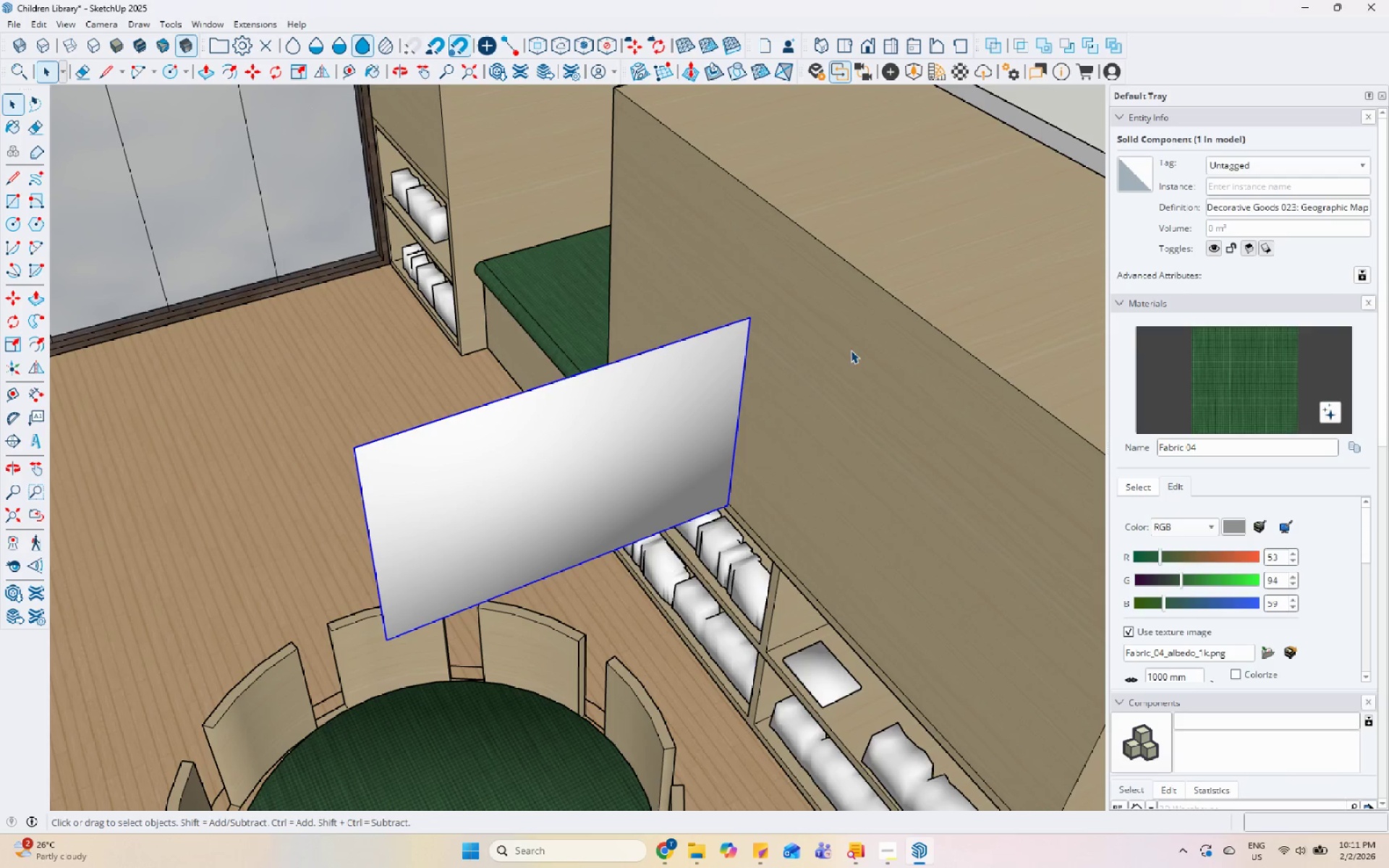 
left_click([1328, 8])
 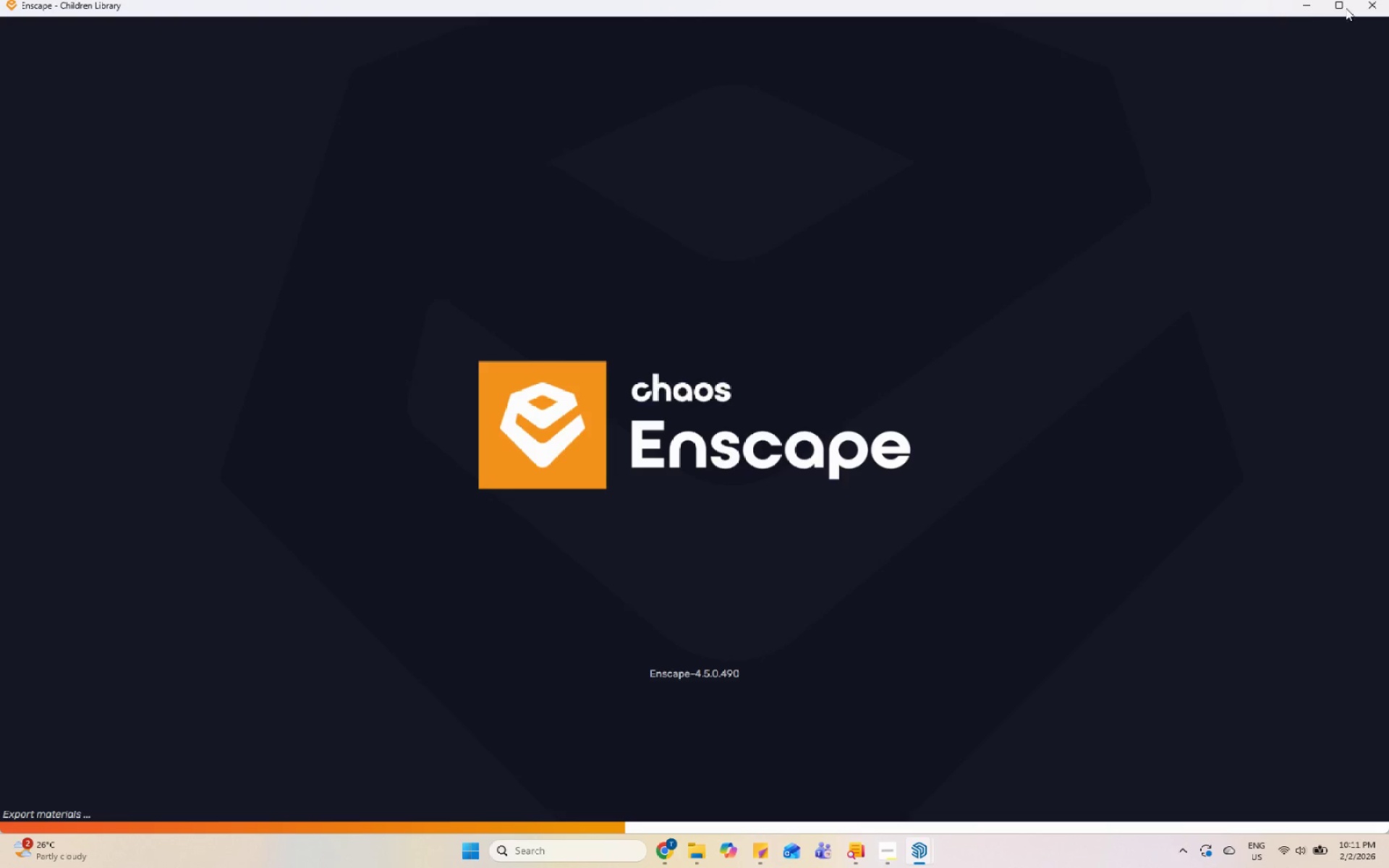 
left_click_drag(start_coordinate=[1267, 2], to_coordinate=[1209, 50])
 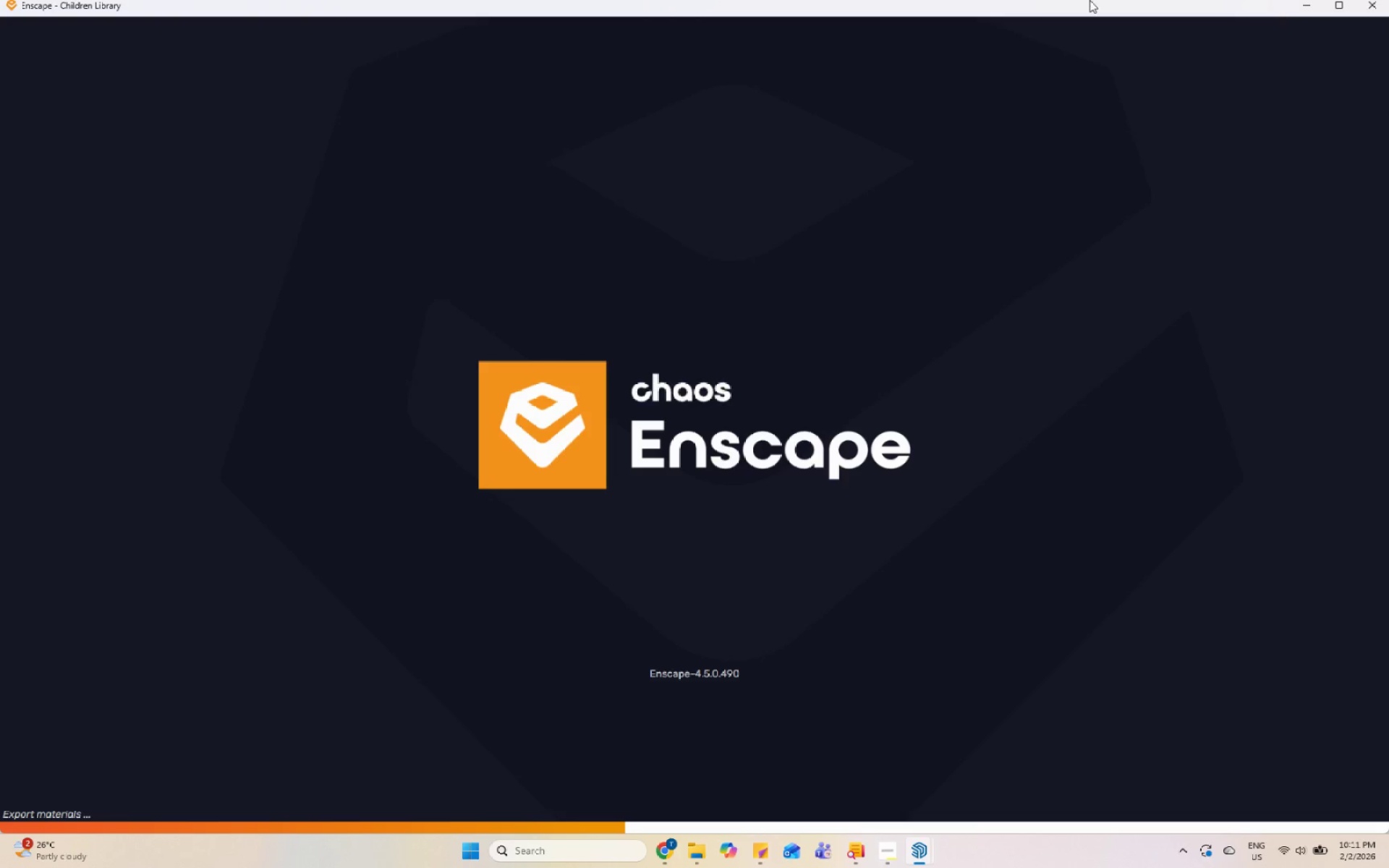 
left_click_drag(start_coordinate=[1089, 0], to_coordinate=[1071, 21])
 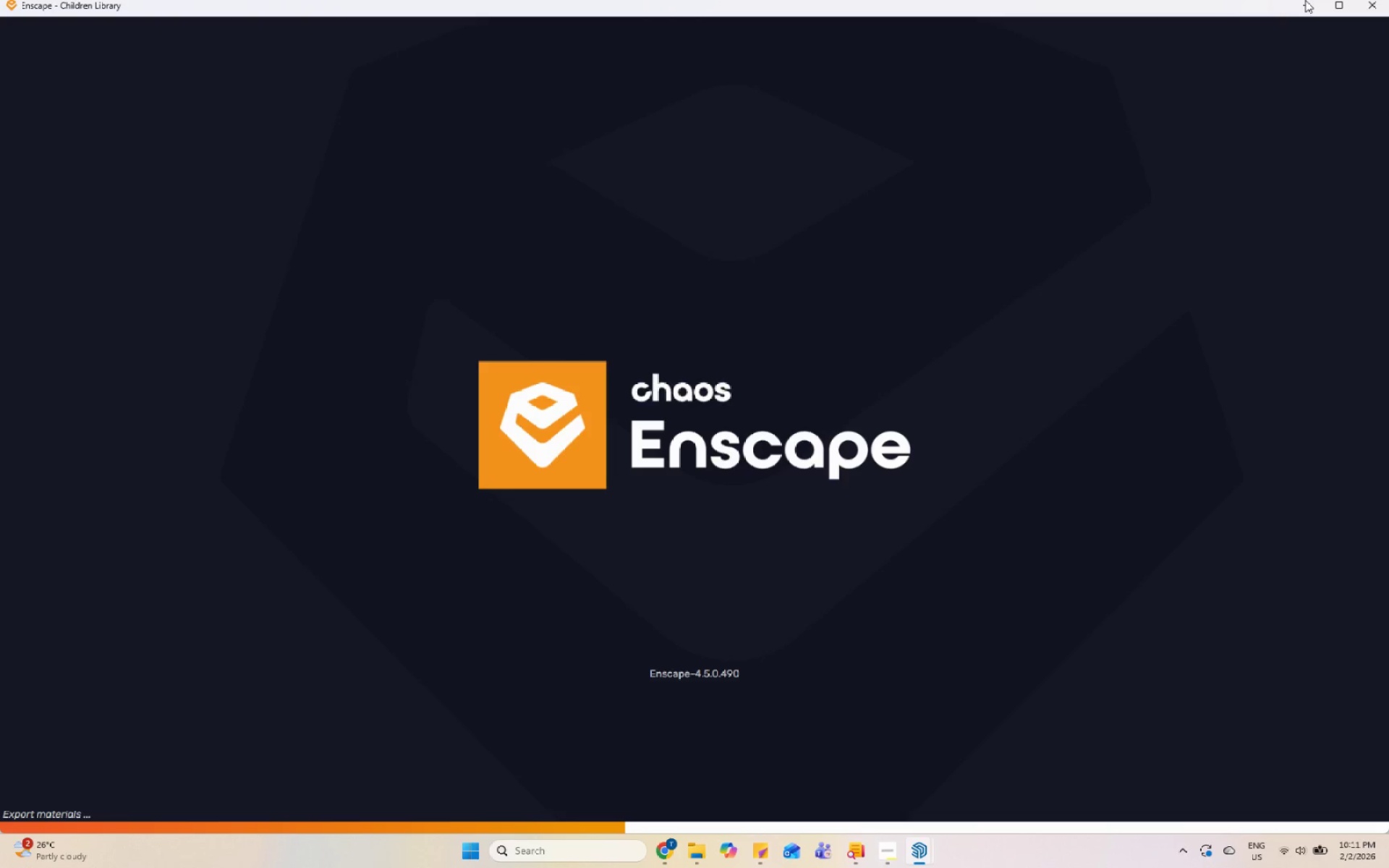 
left_click_drag(start_coordinate=[1161, 19], to_coordinate=[1094, 34])
 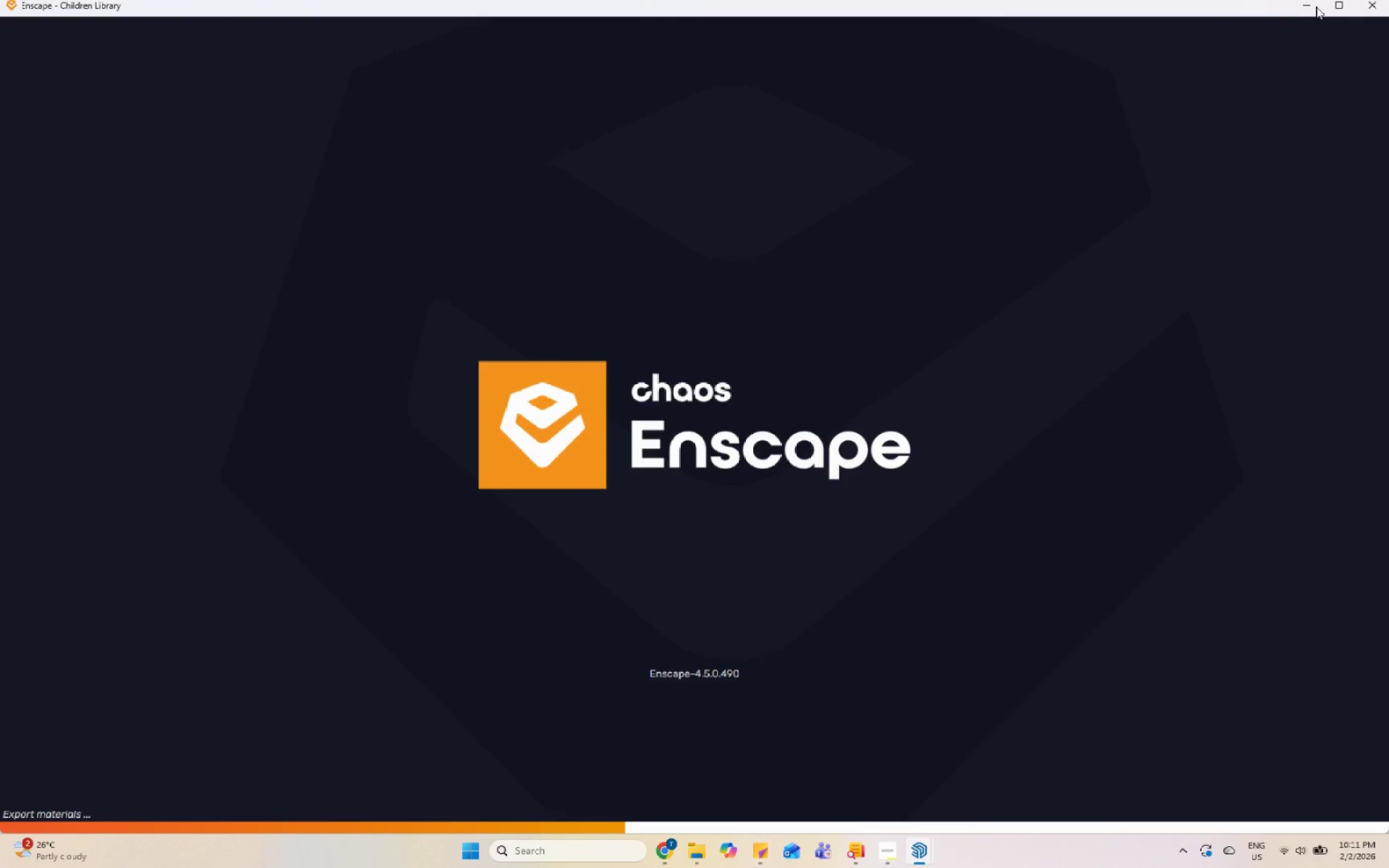 
left_click([1304, 7])
 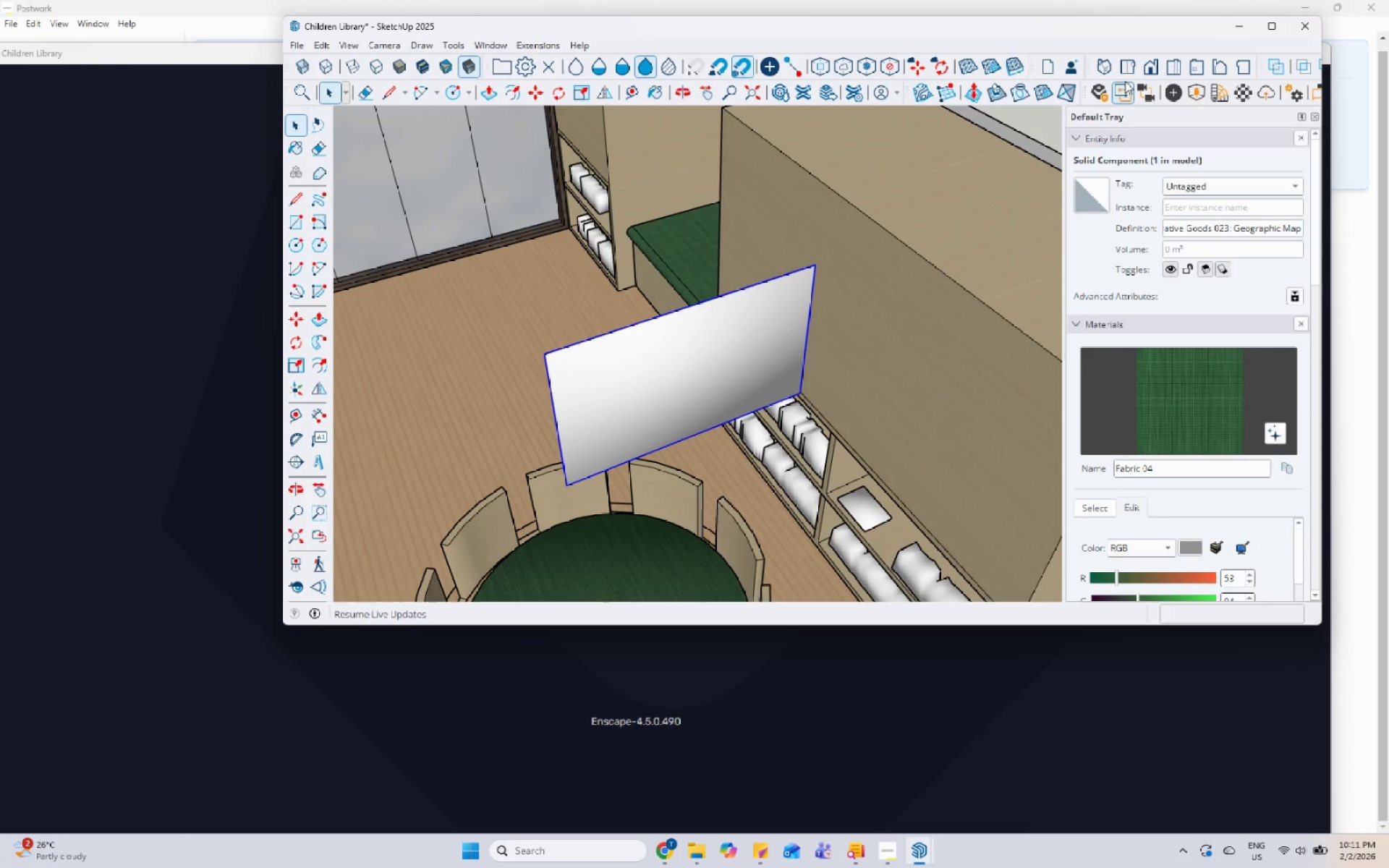 
wait(6.8)
 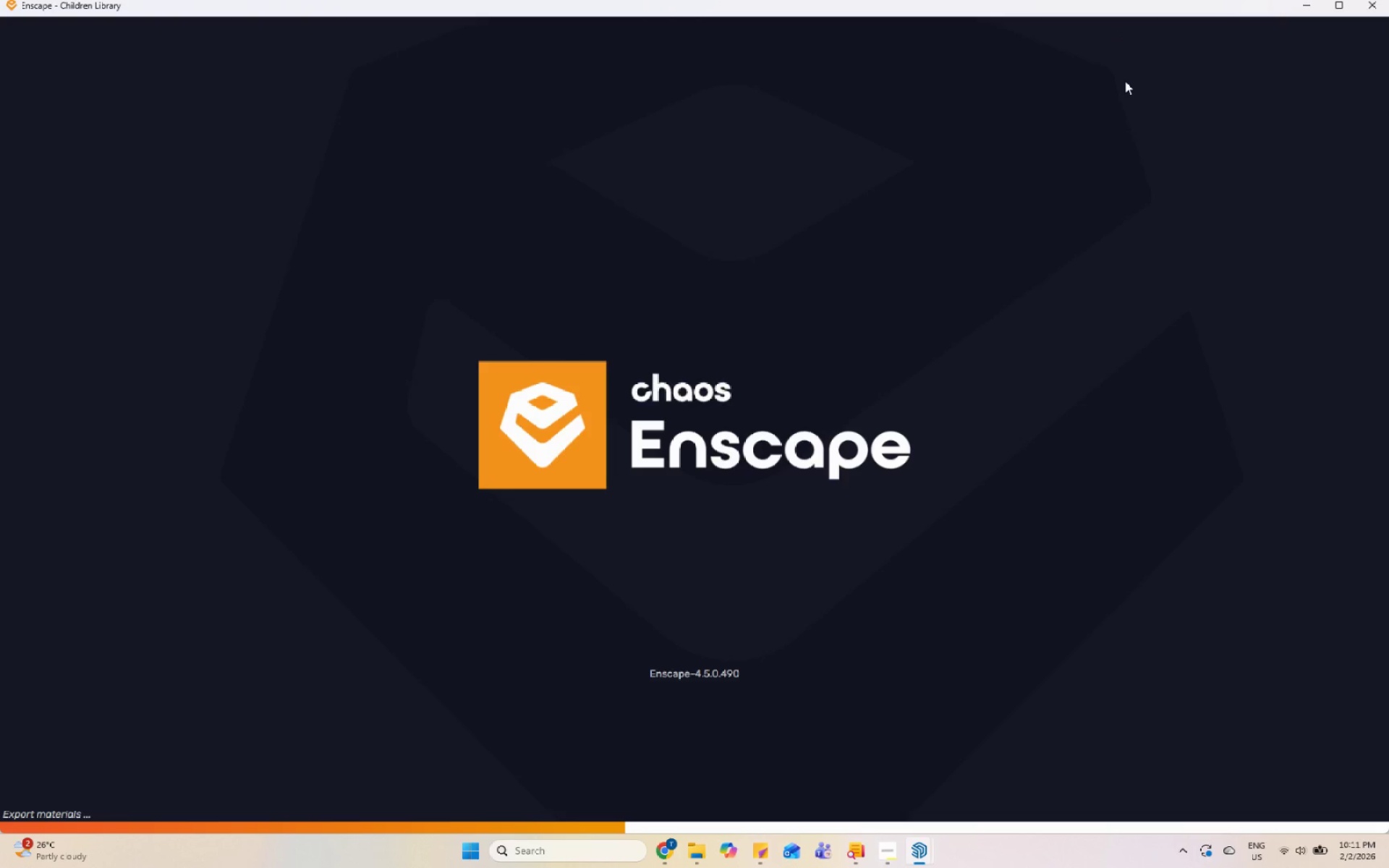 
left_click([1272, 30])
 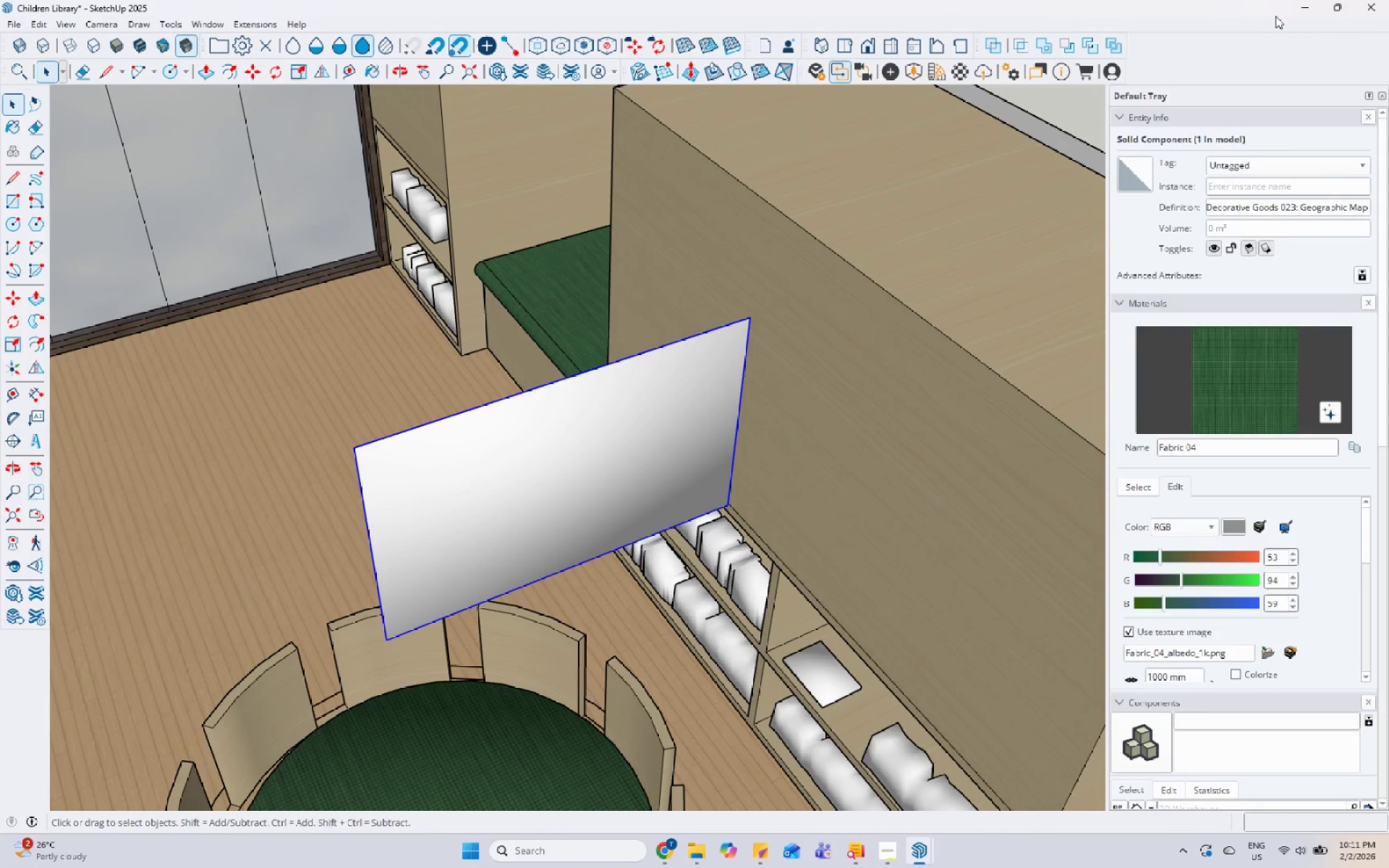 
left_click([1289, 8])
 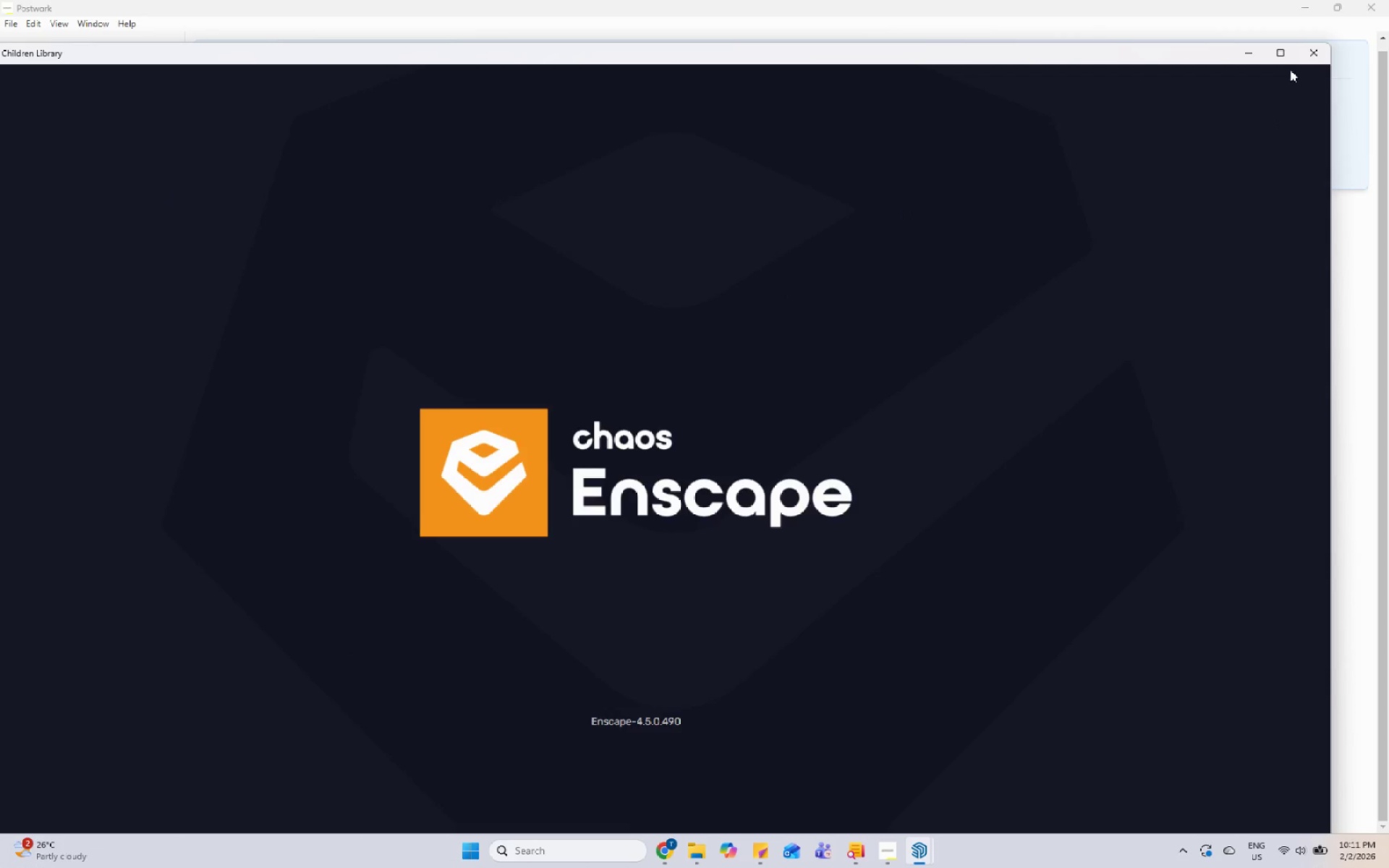 
left_click_drag(start_coordinate=[1100, 54], to_coordinate=[1197, 101])
 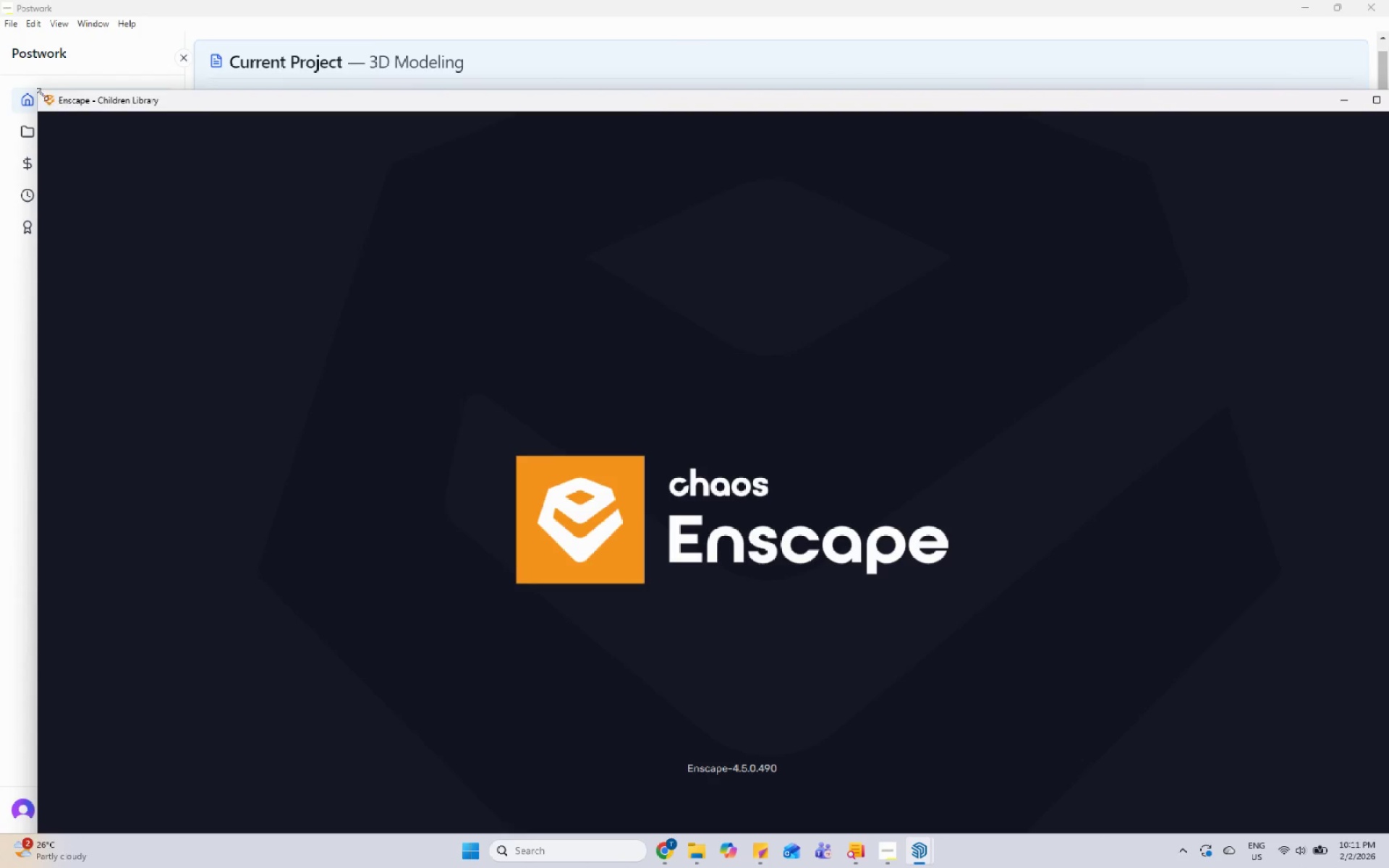 
left_click_drag(start_coordinate=[41, 94], to_coordinate=[1141, 523])
 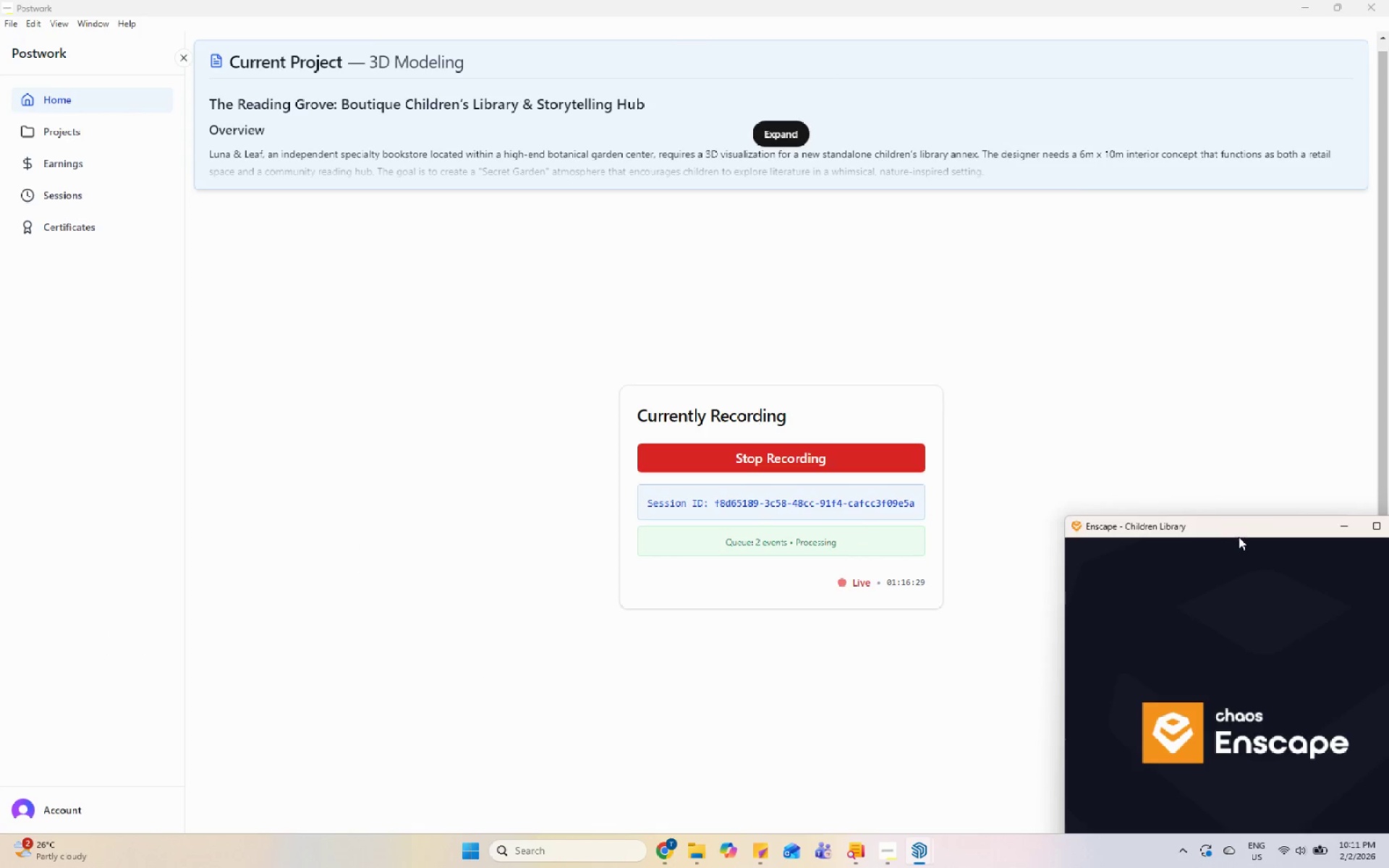 
left_click_drag(start_coordinate=[1233, 521], to_coordinate=[1026, 72])
 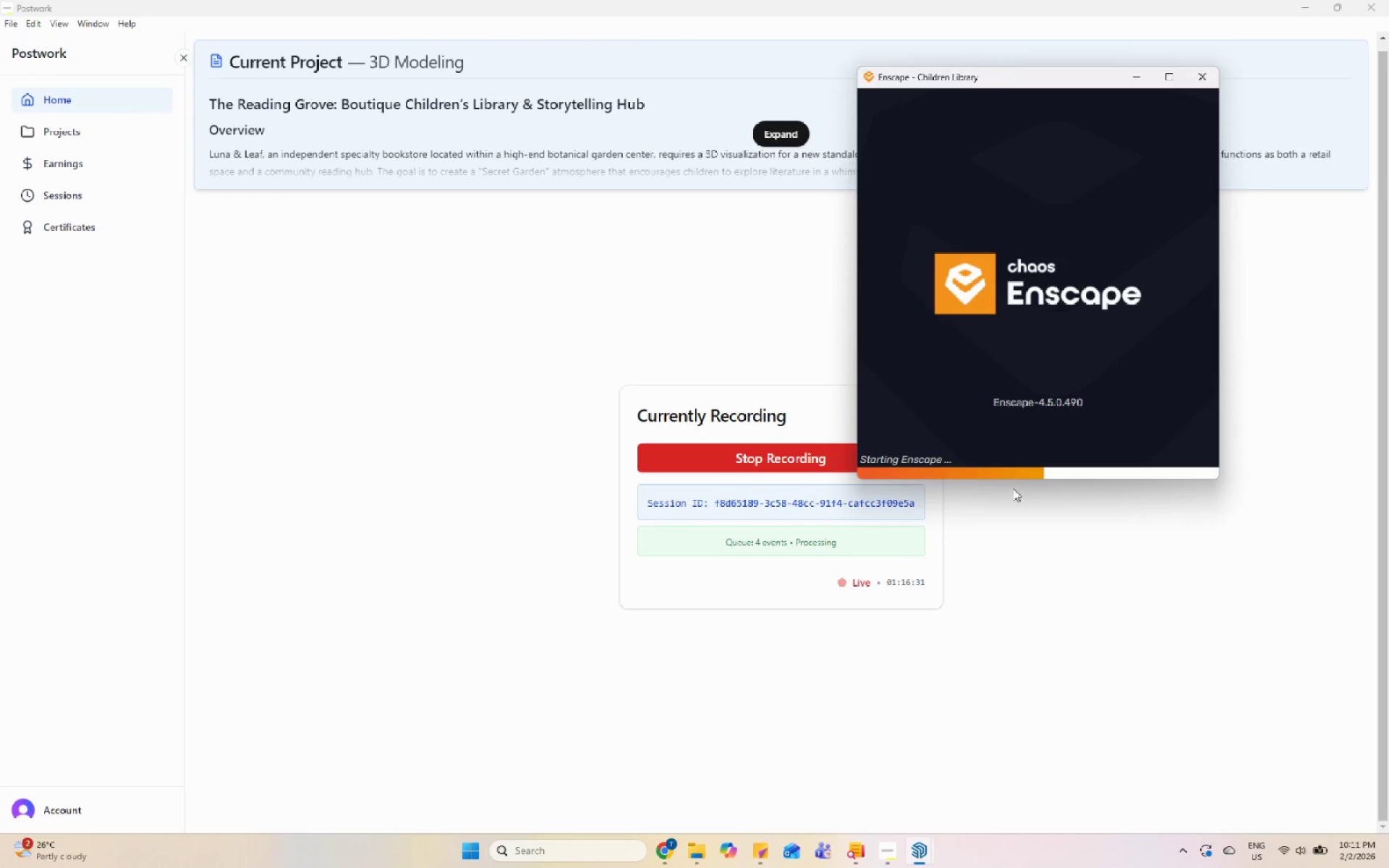 
left_click_drag(start_coordinate=[1014, 480], to_coordinate=[1014, 349])
 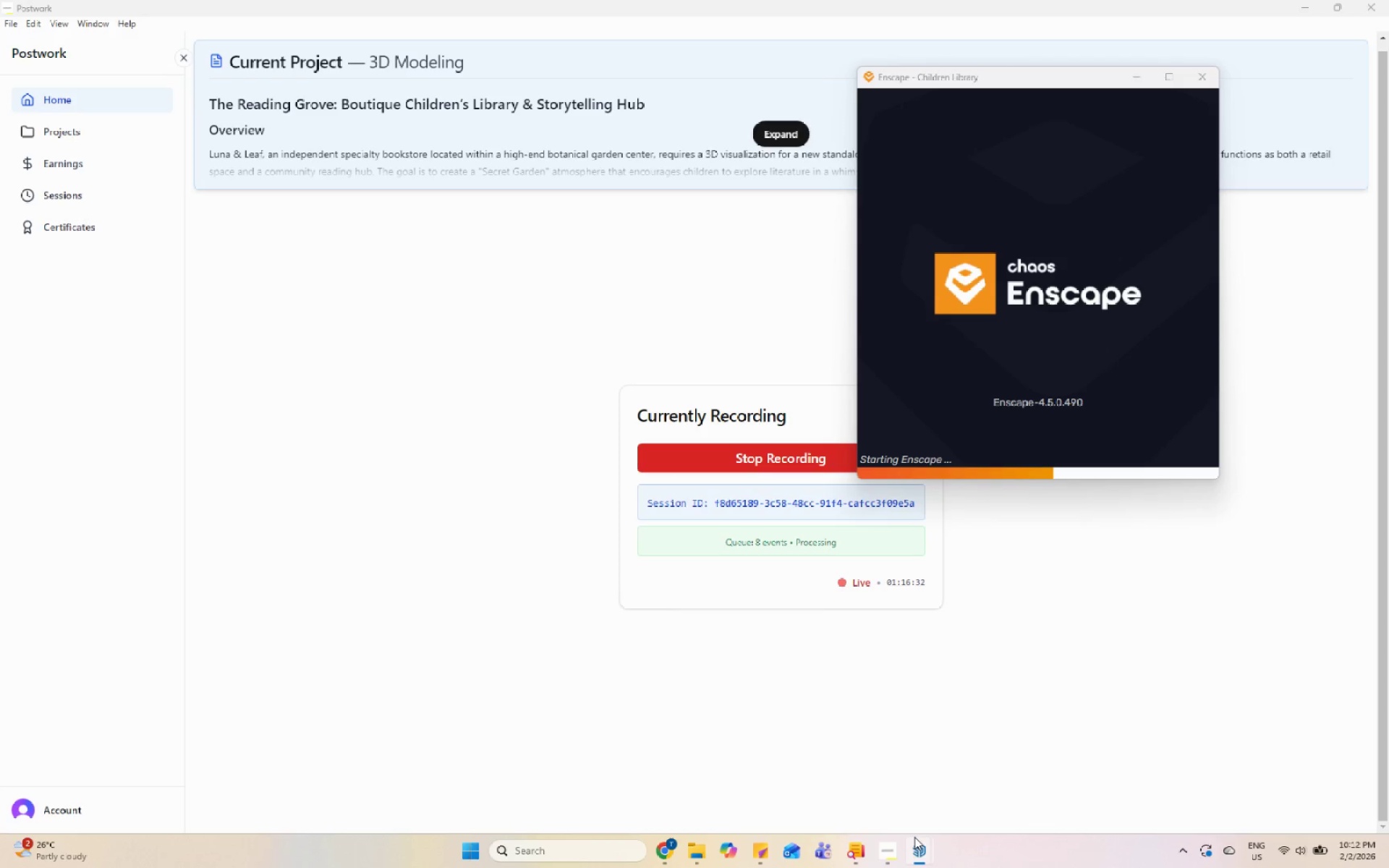 
left_click([914, 835])
 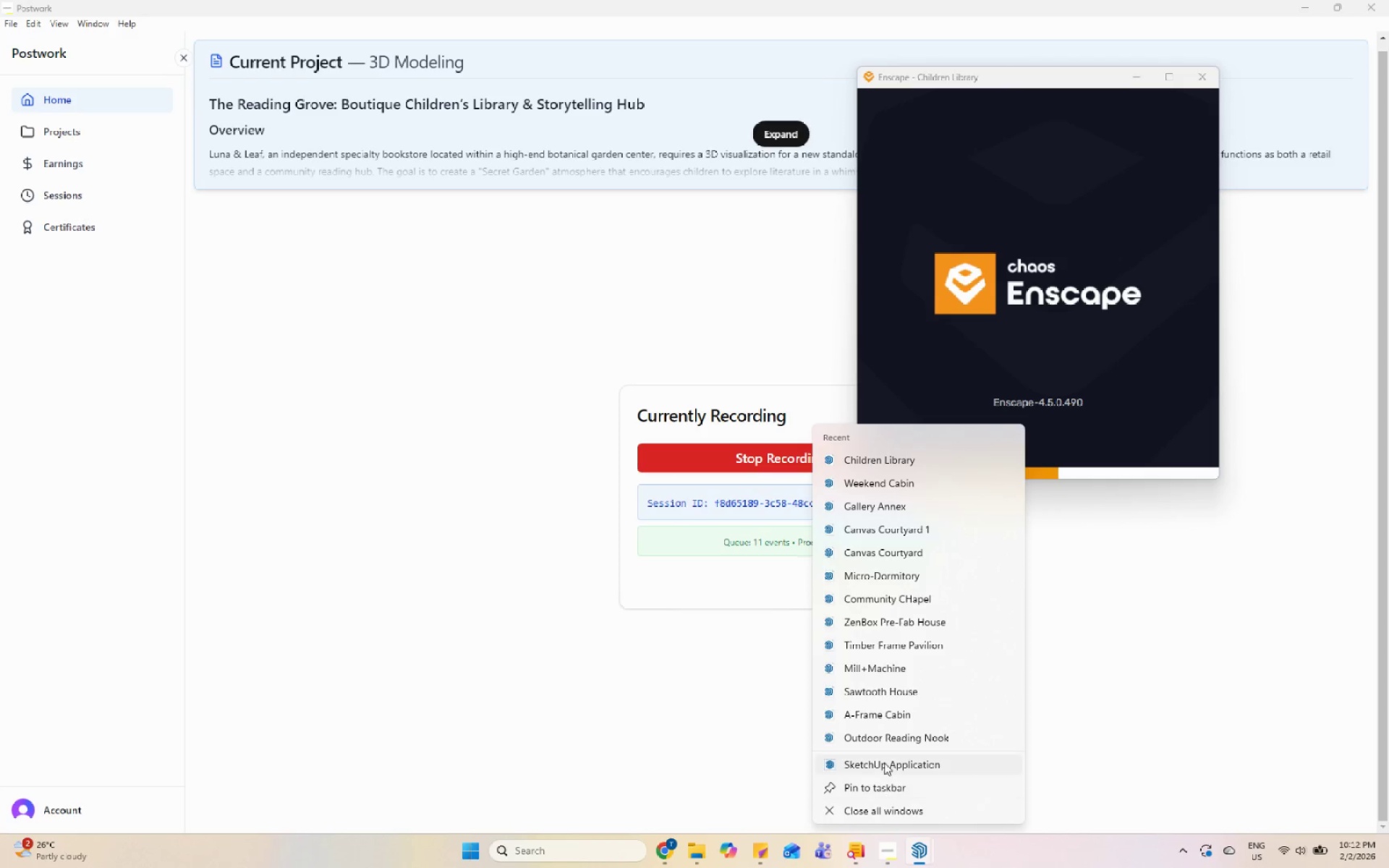 
left_click([1170, 689])